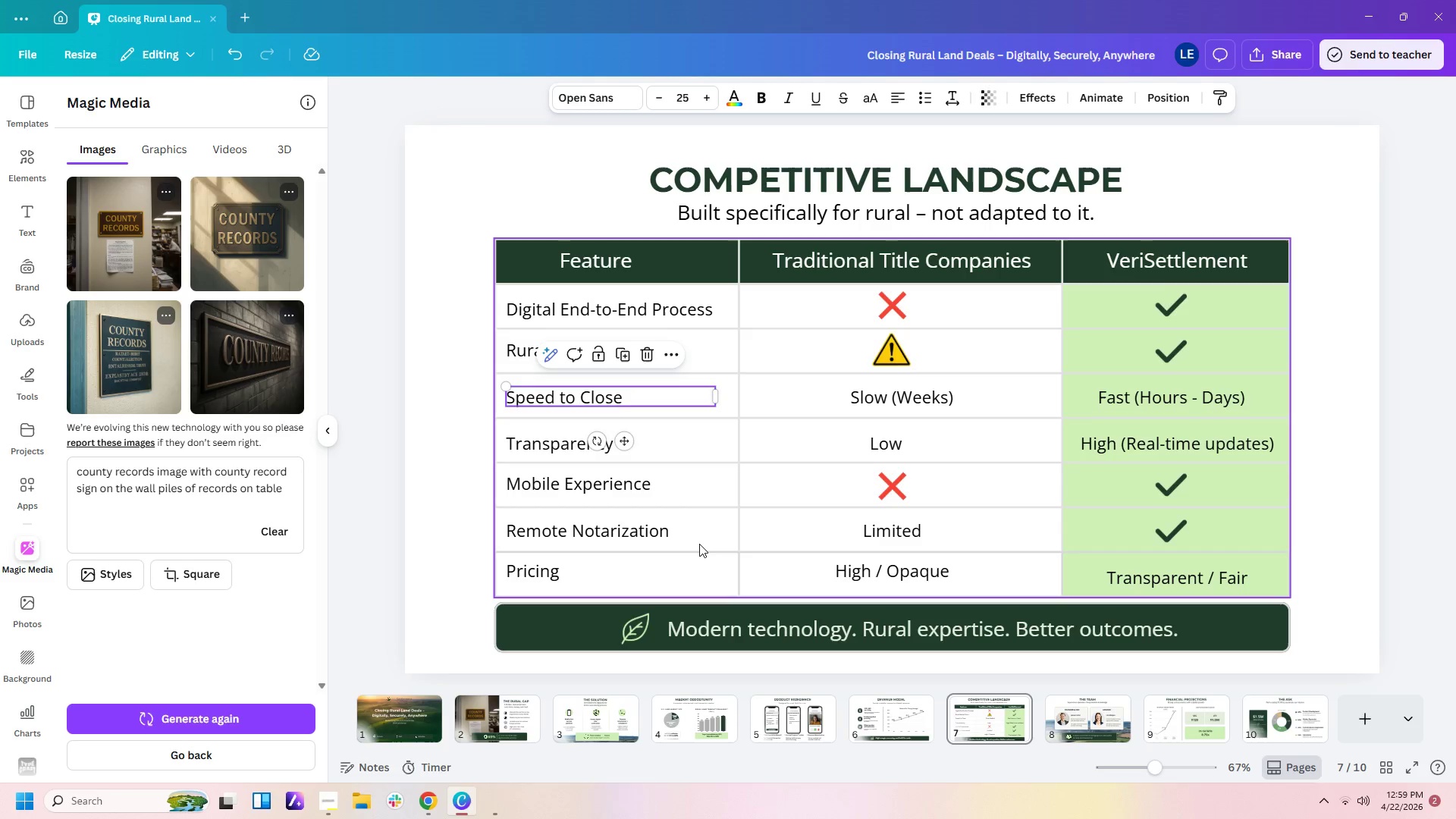 
wait(6.86)
 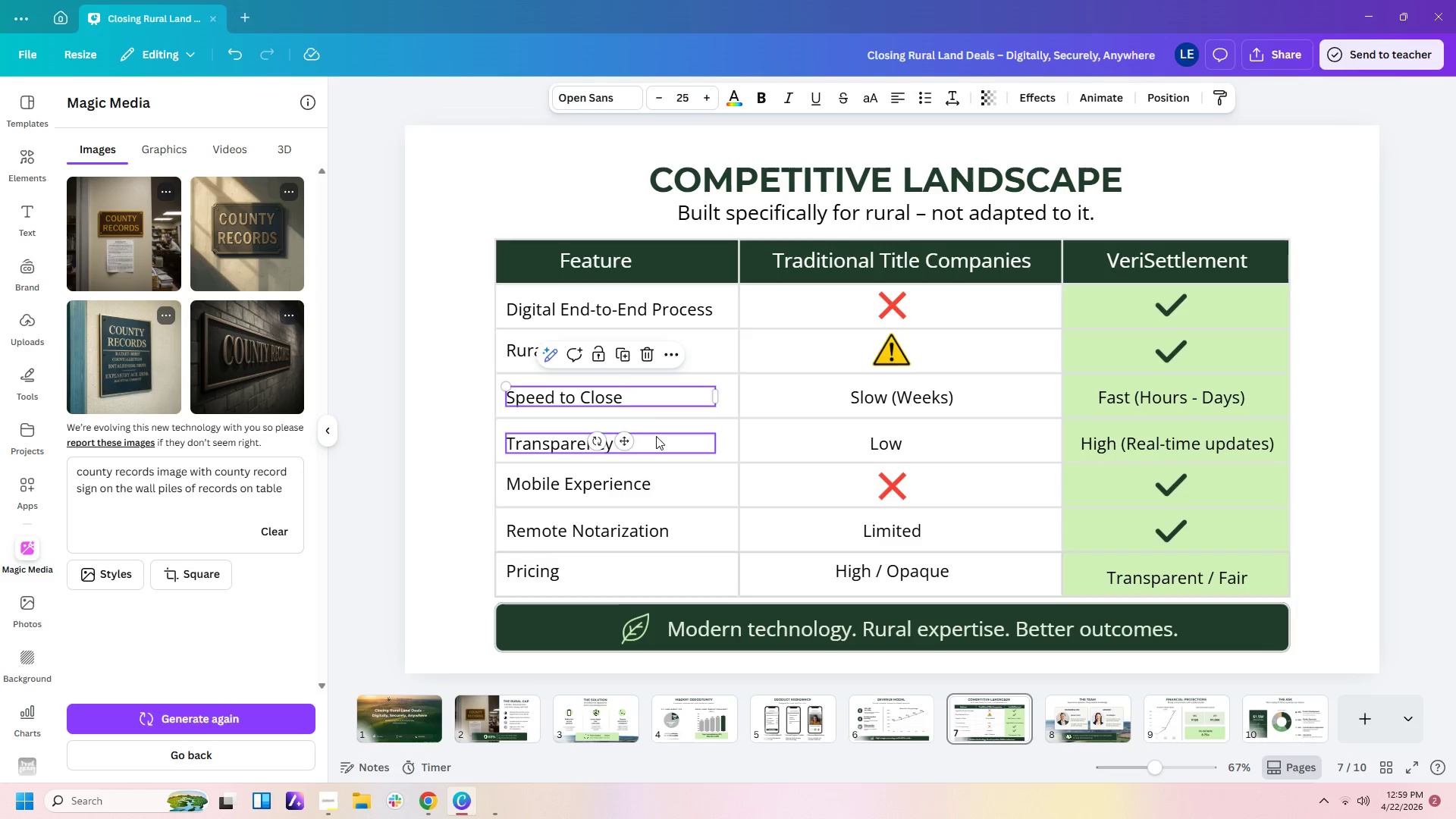 
mouse_move([877, 372])
 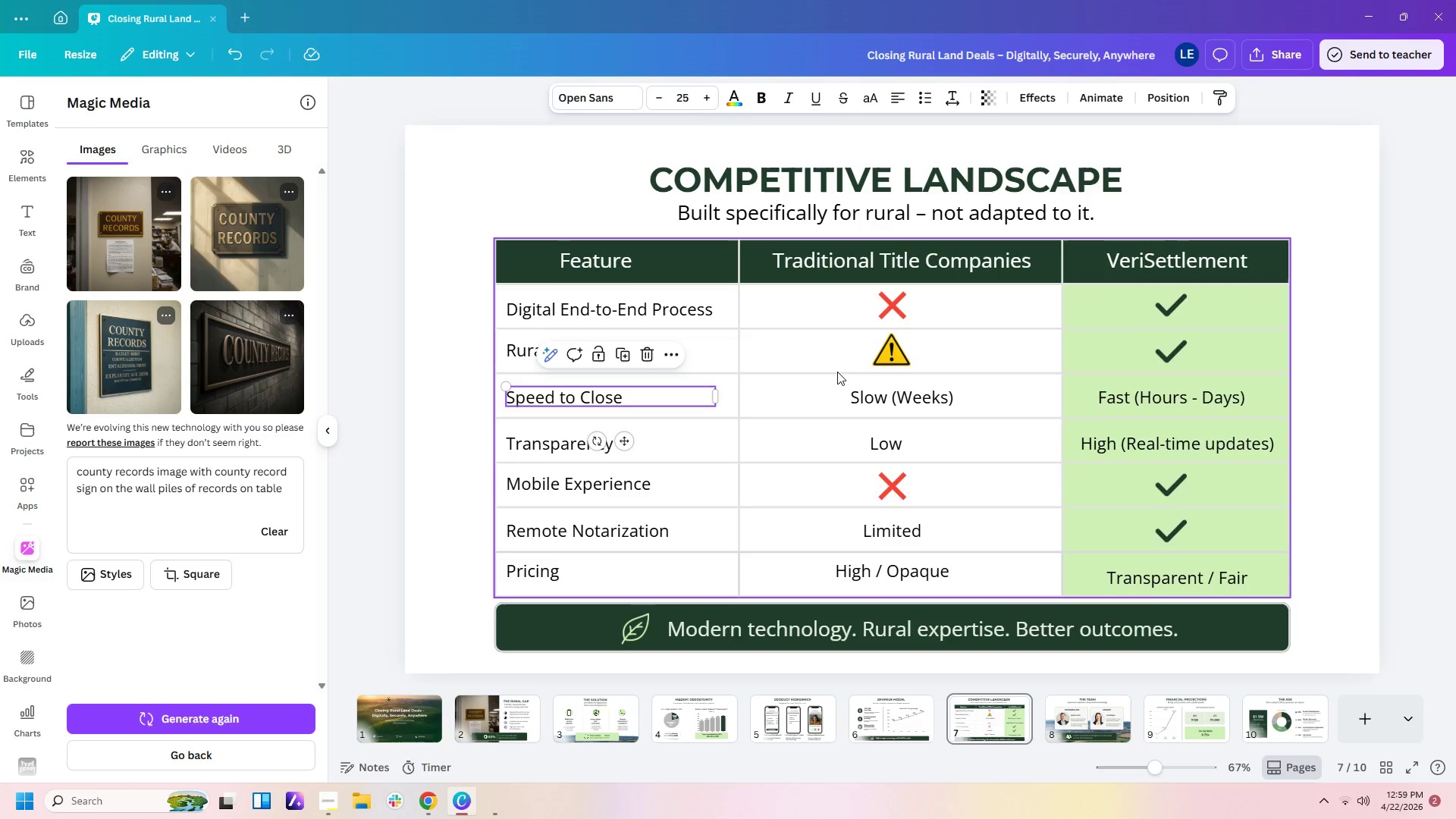 
left_click([837, 372])
 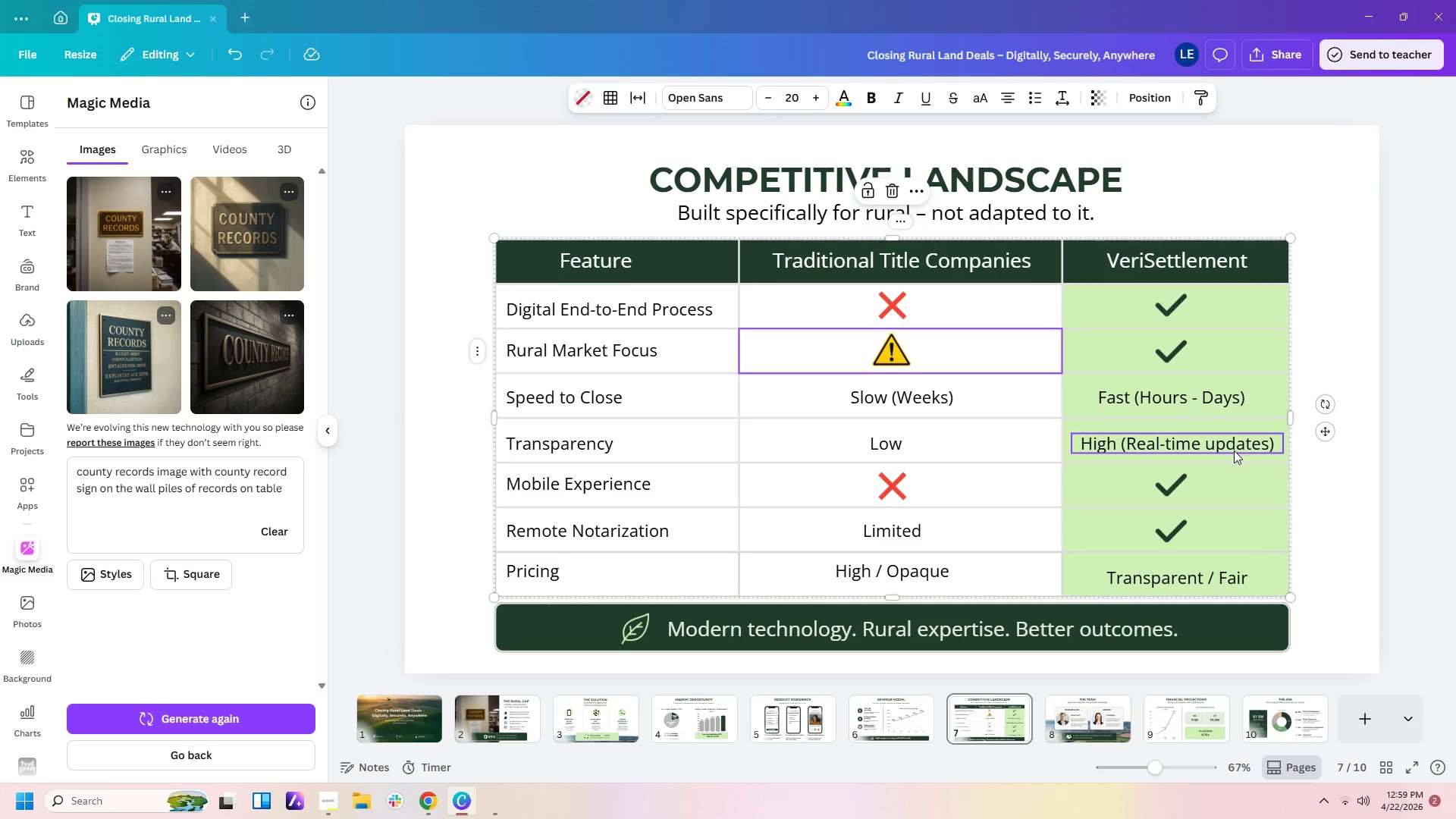 
wait(12.26)
 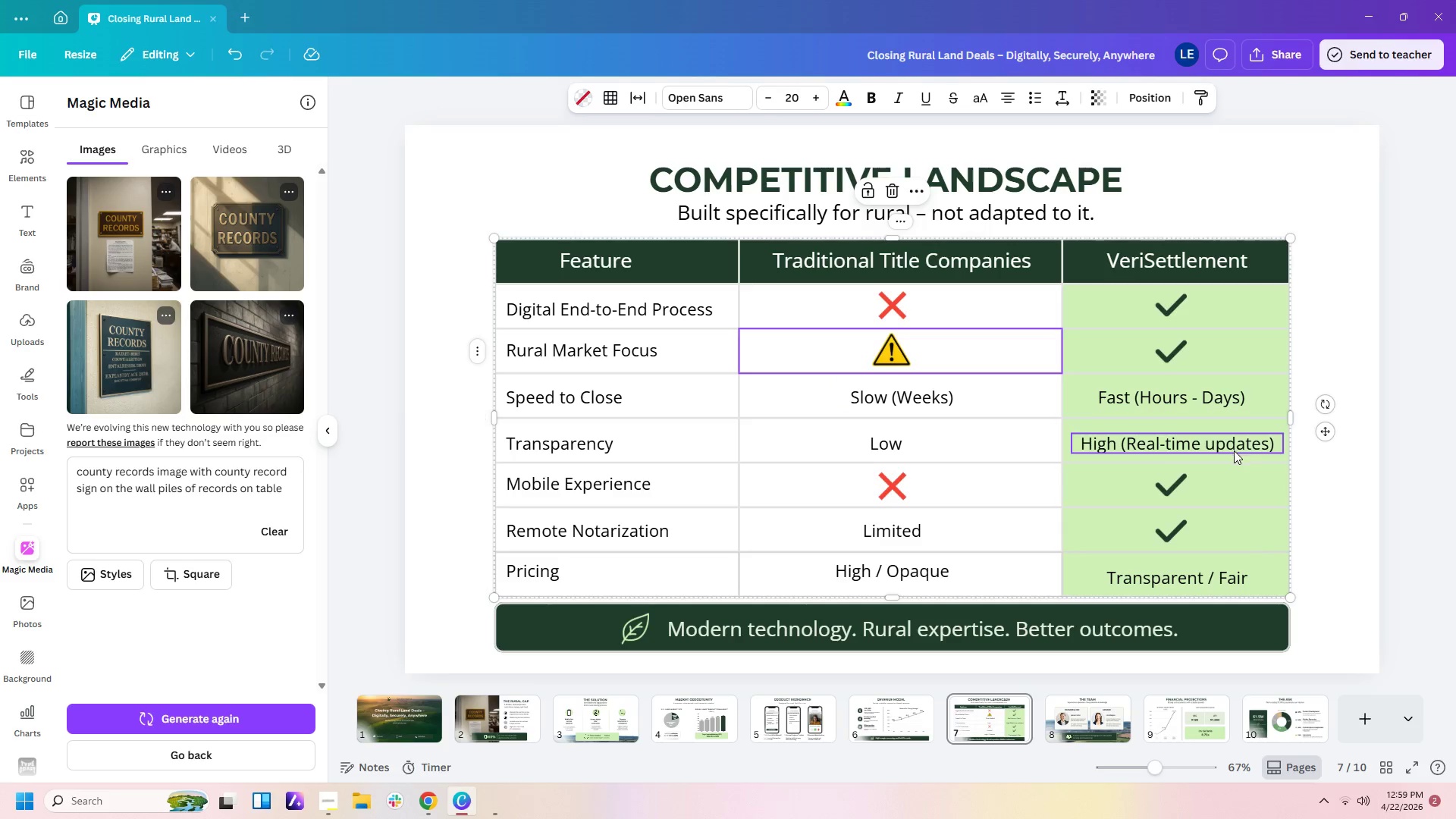 
left_click([959, 632])
 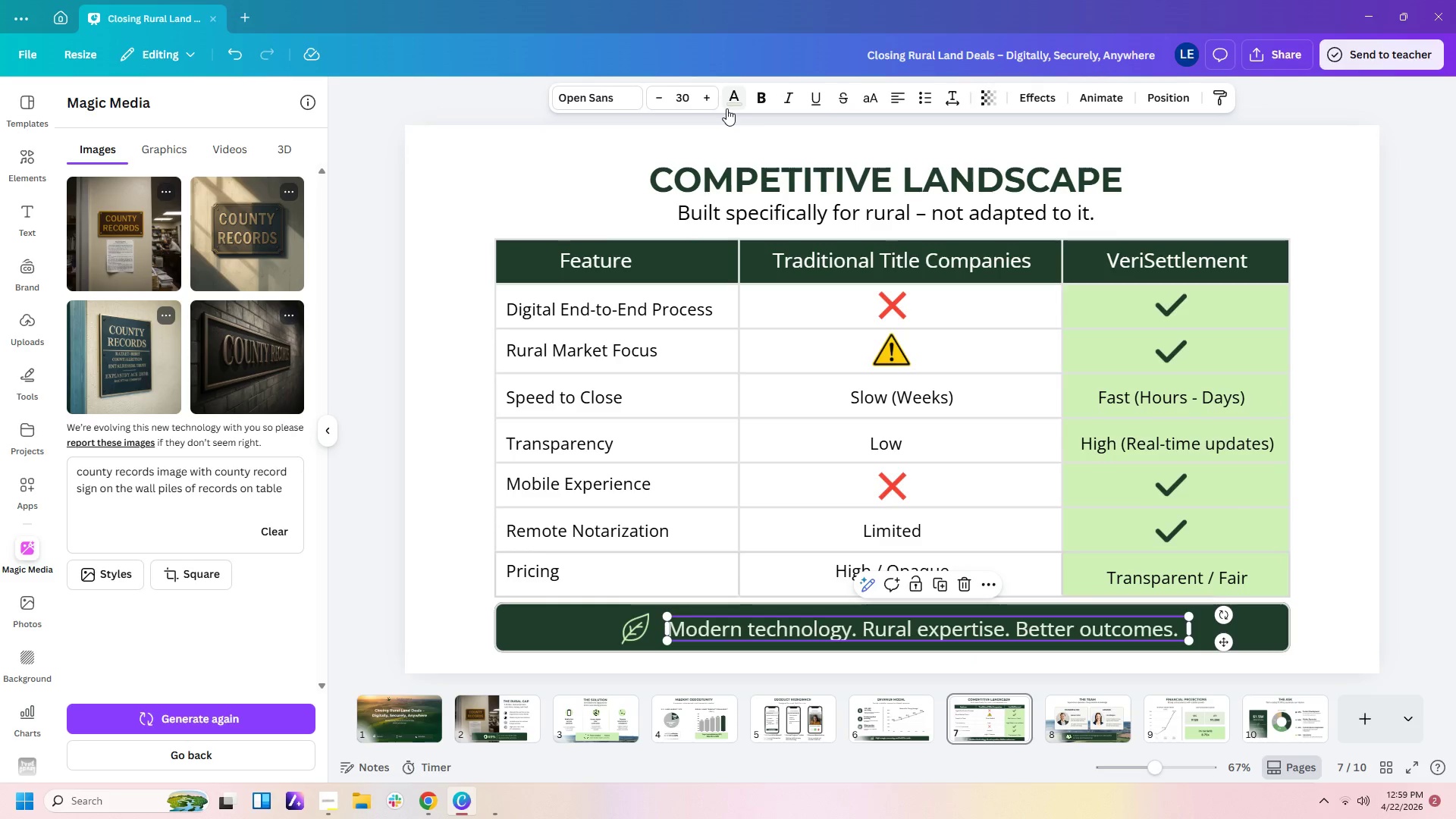 
left_click([727, 102])
 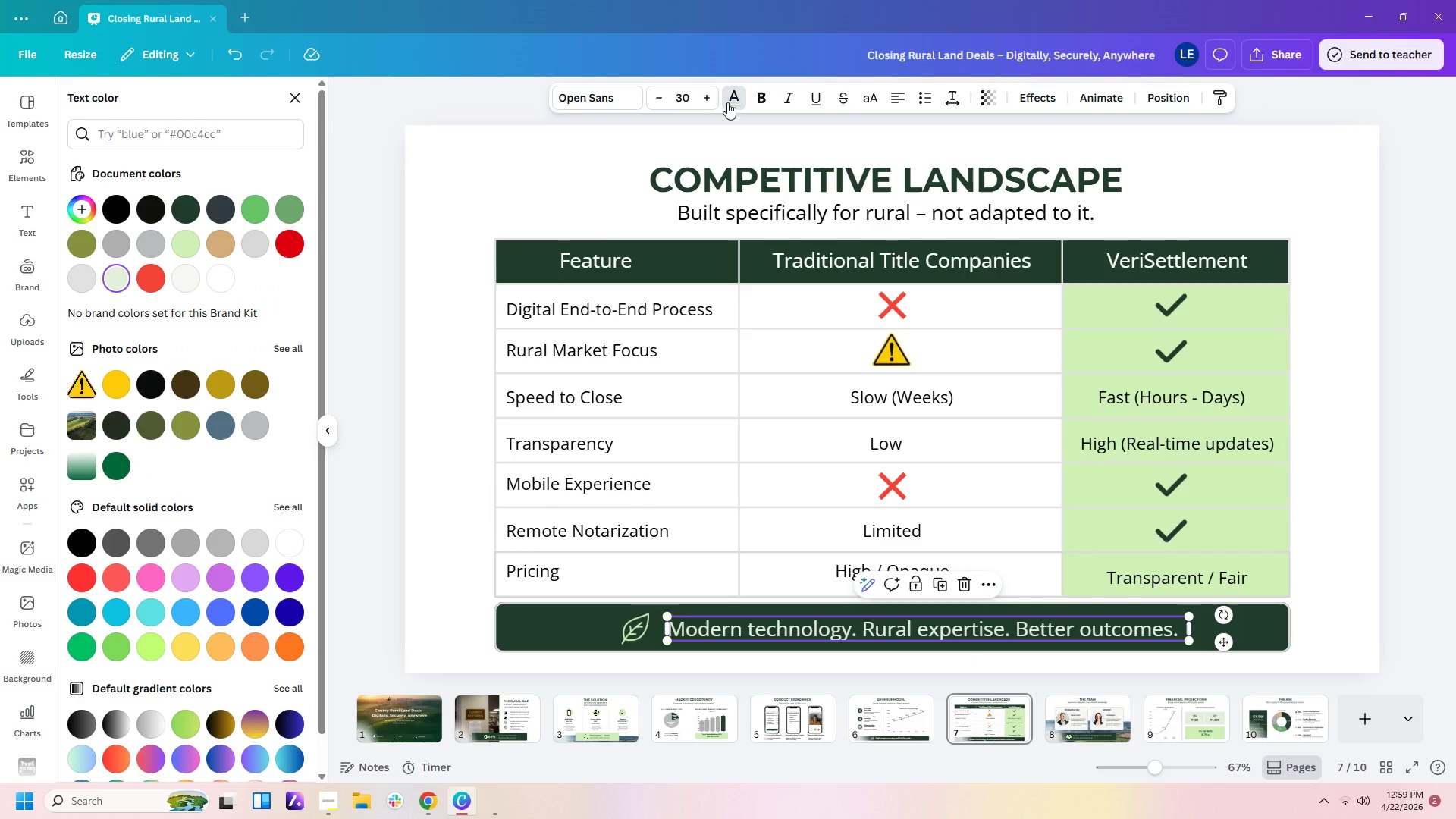 
left_click([727, 102])
 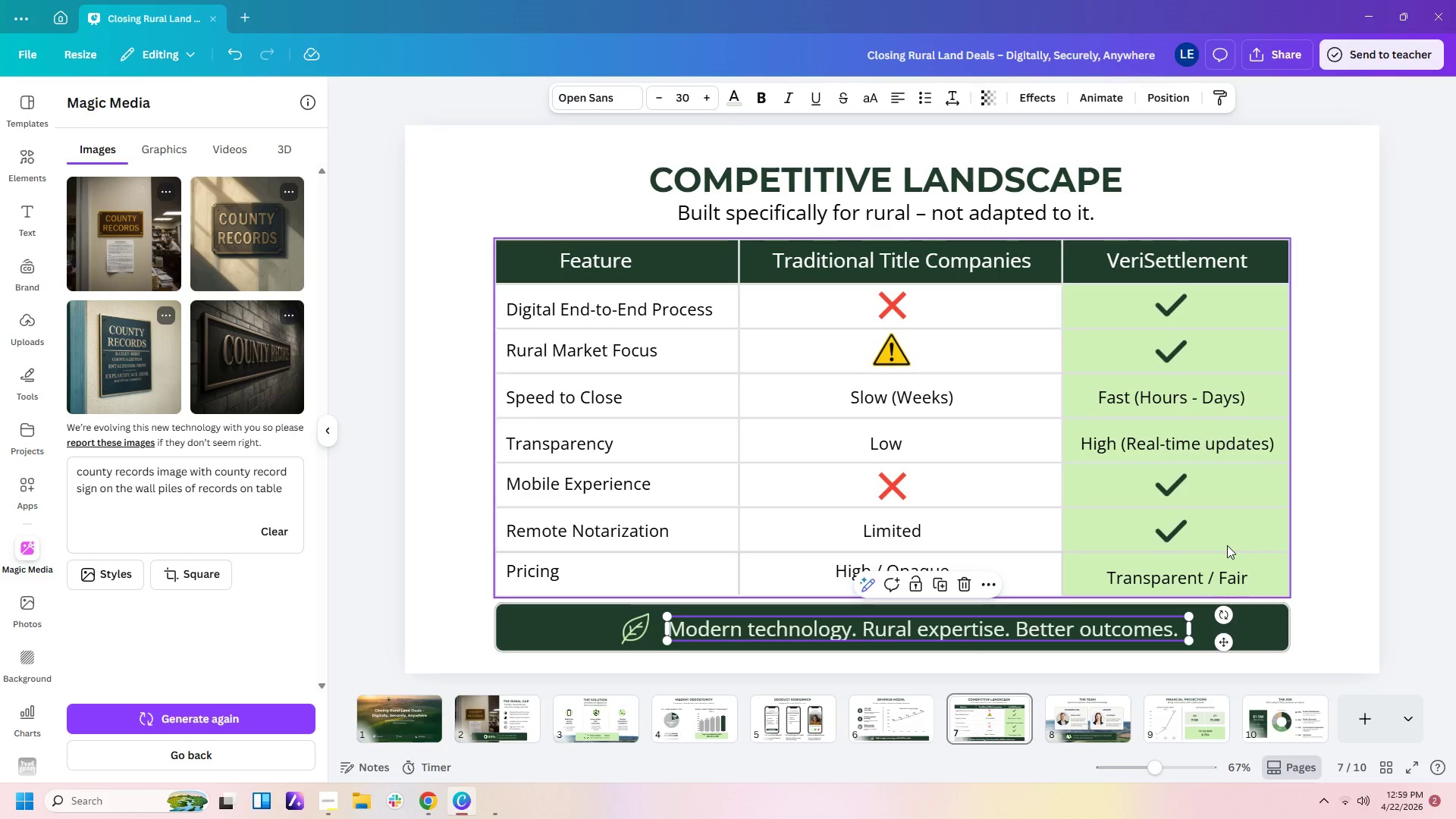 
left_click([1070, 711])
 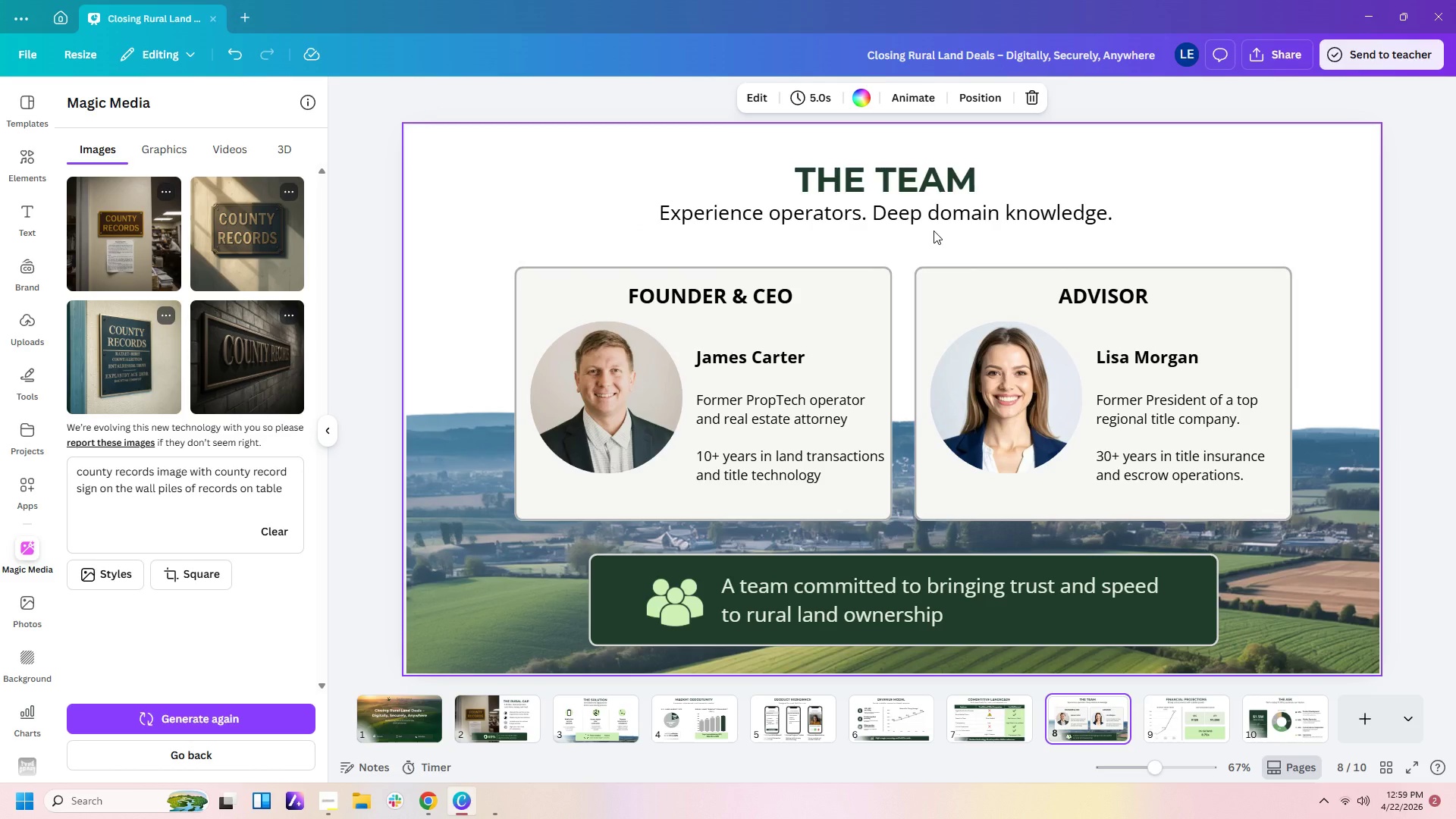 
wait(6.69)
 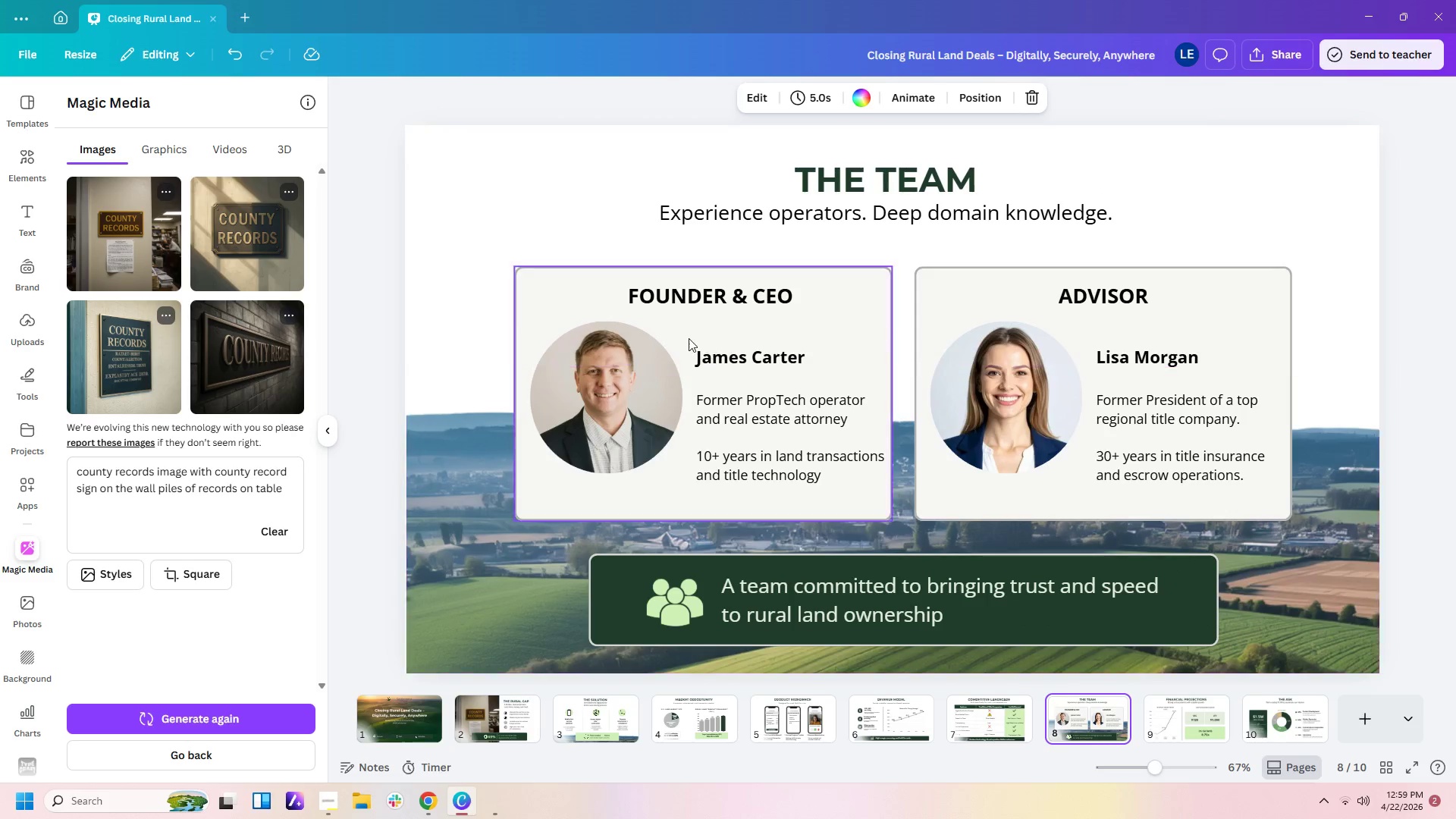 
double_click([760, 212])
 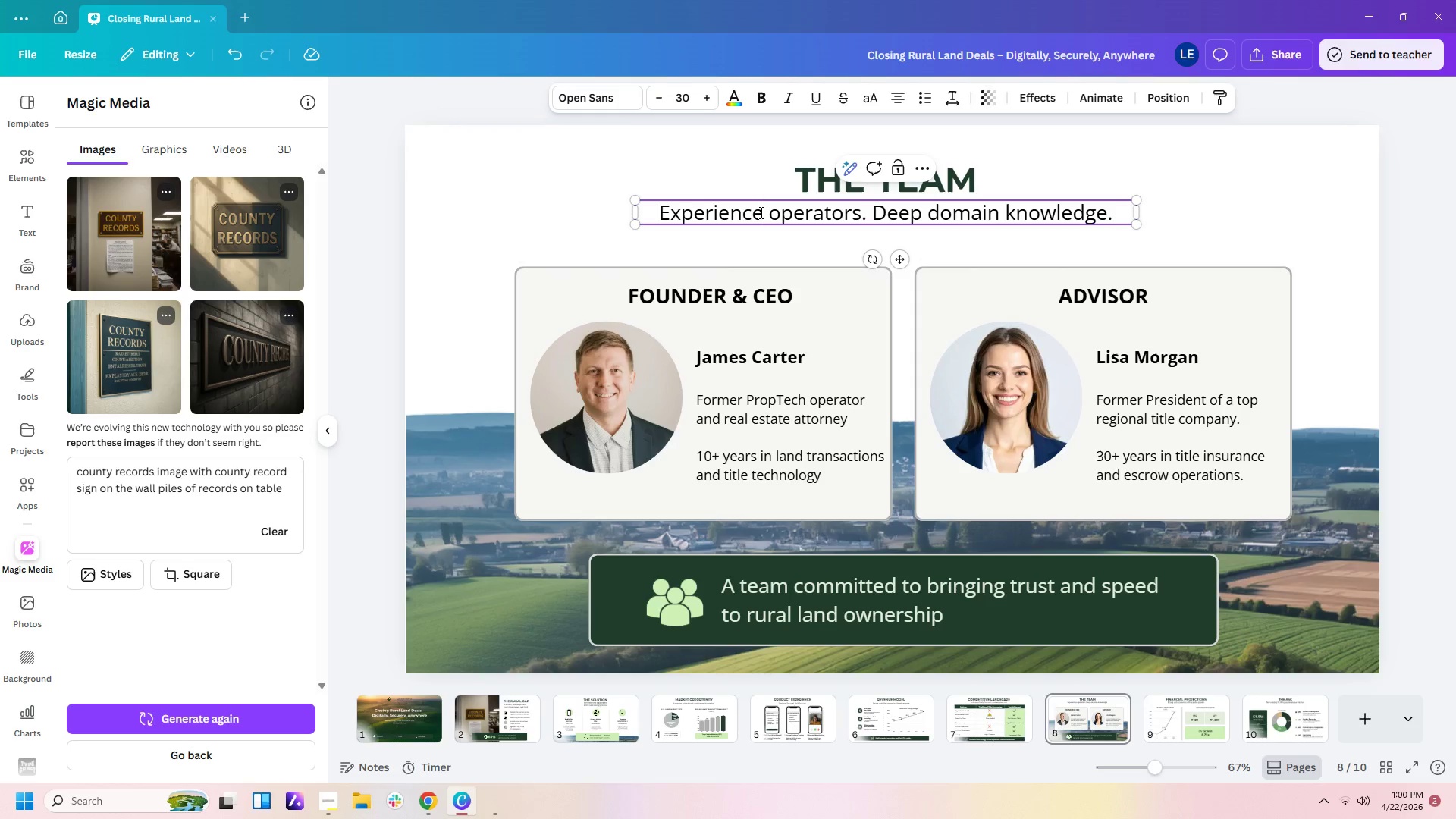 
key(D)
 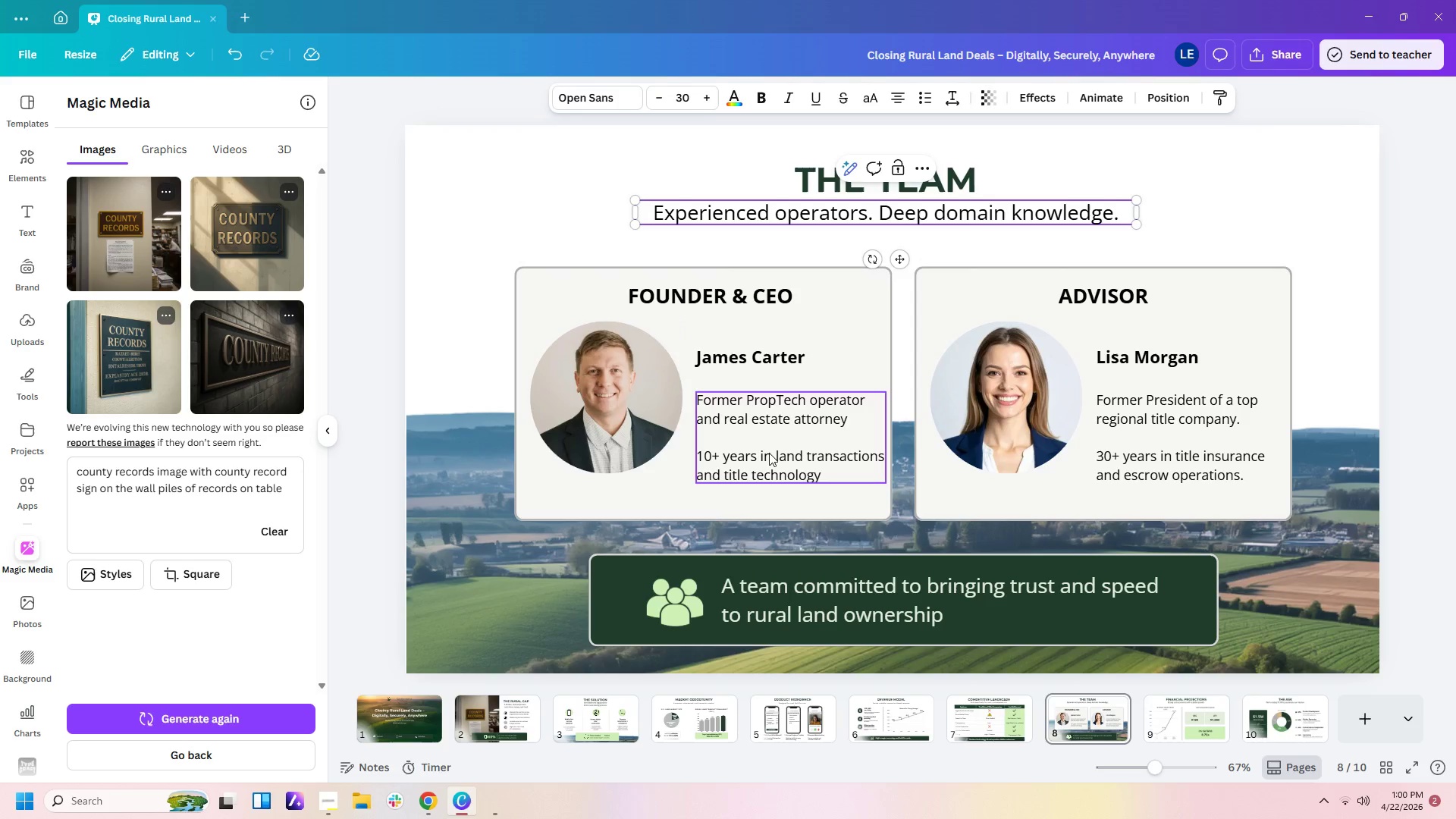 
wait(10.75)
 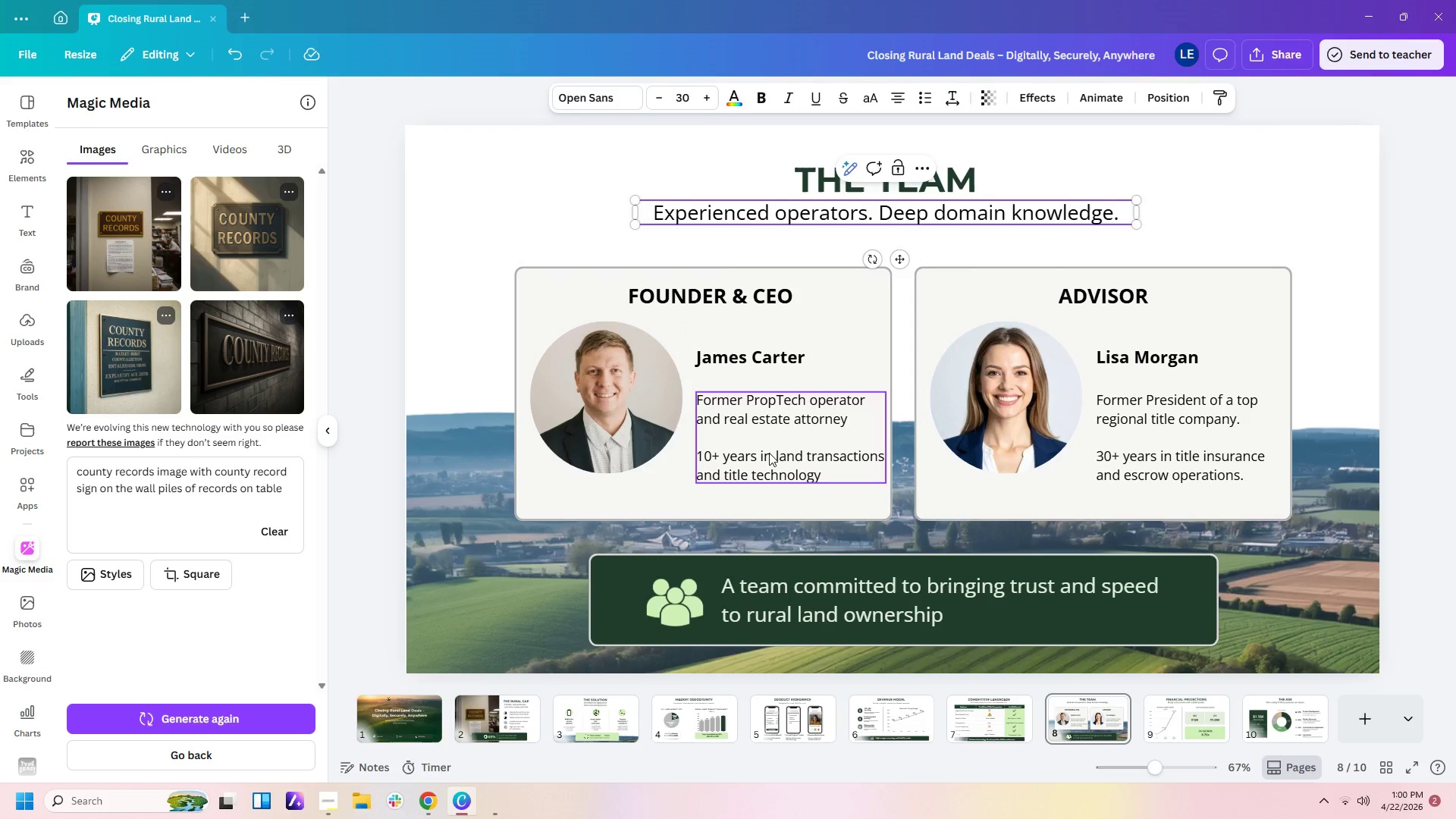 
left_click([860, 419])
 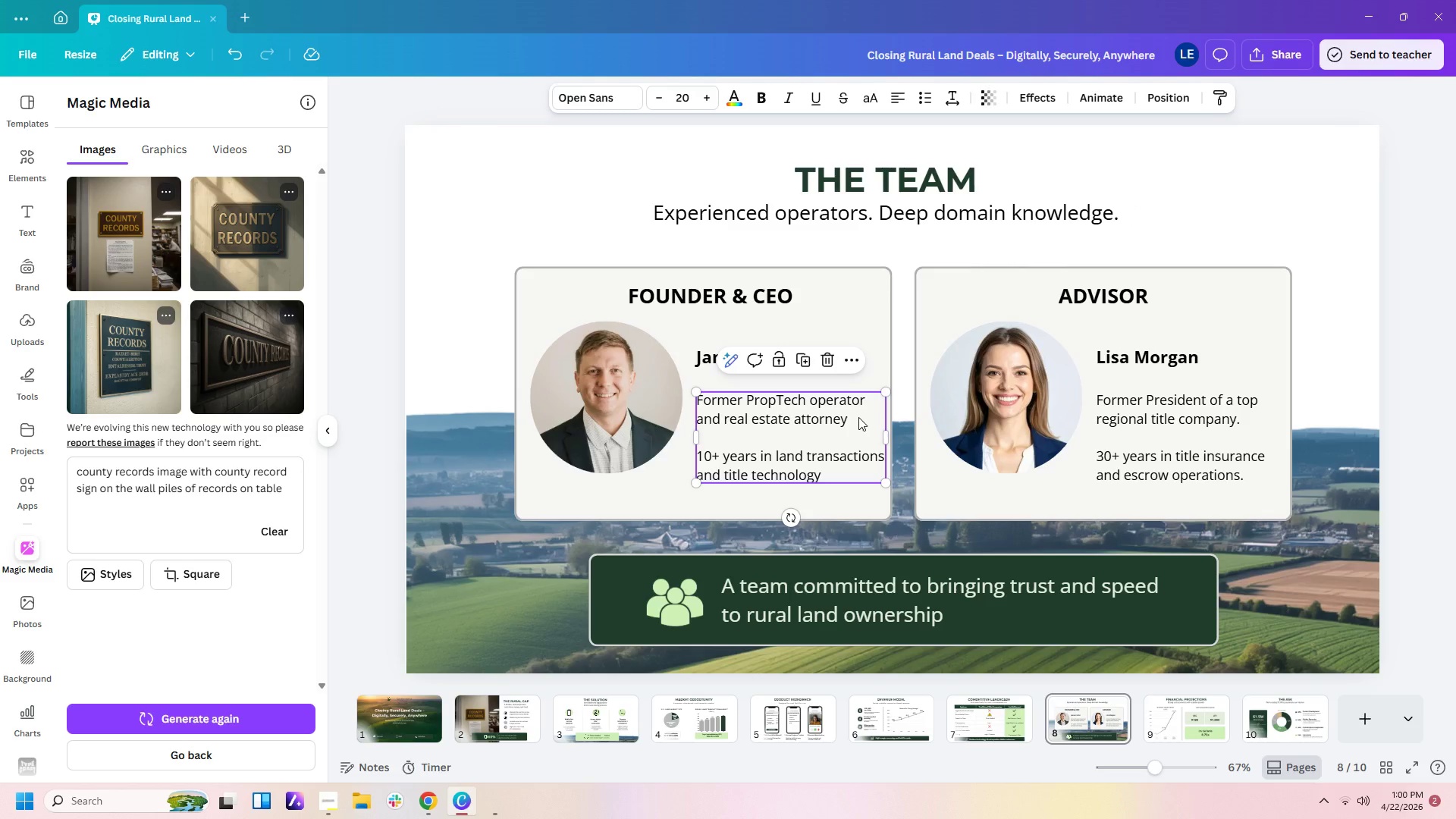 
left_click([858, 417])
 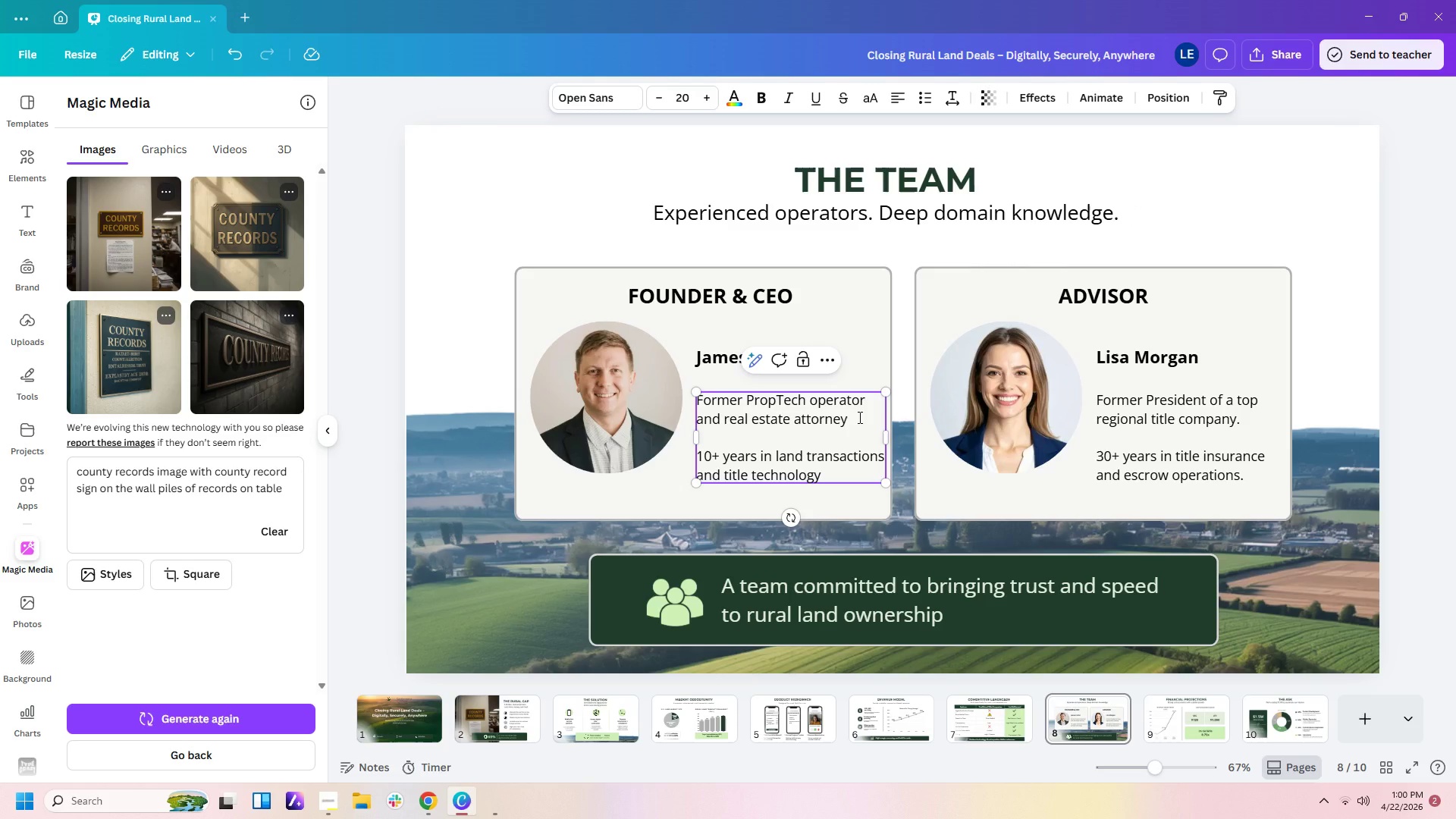 
key(Period)
 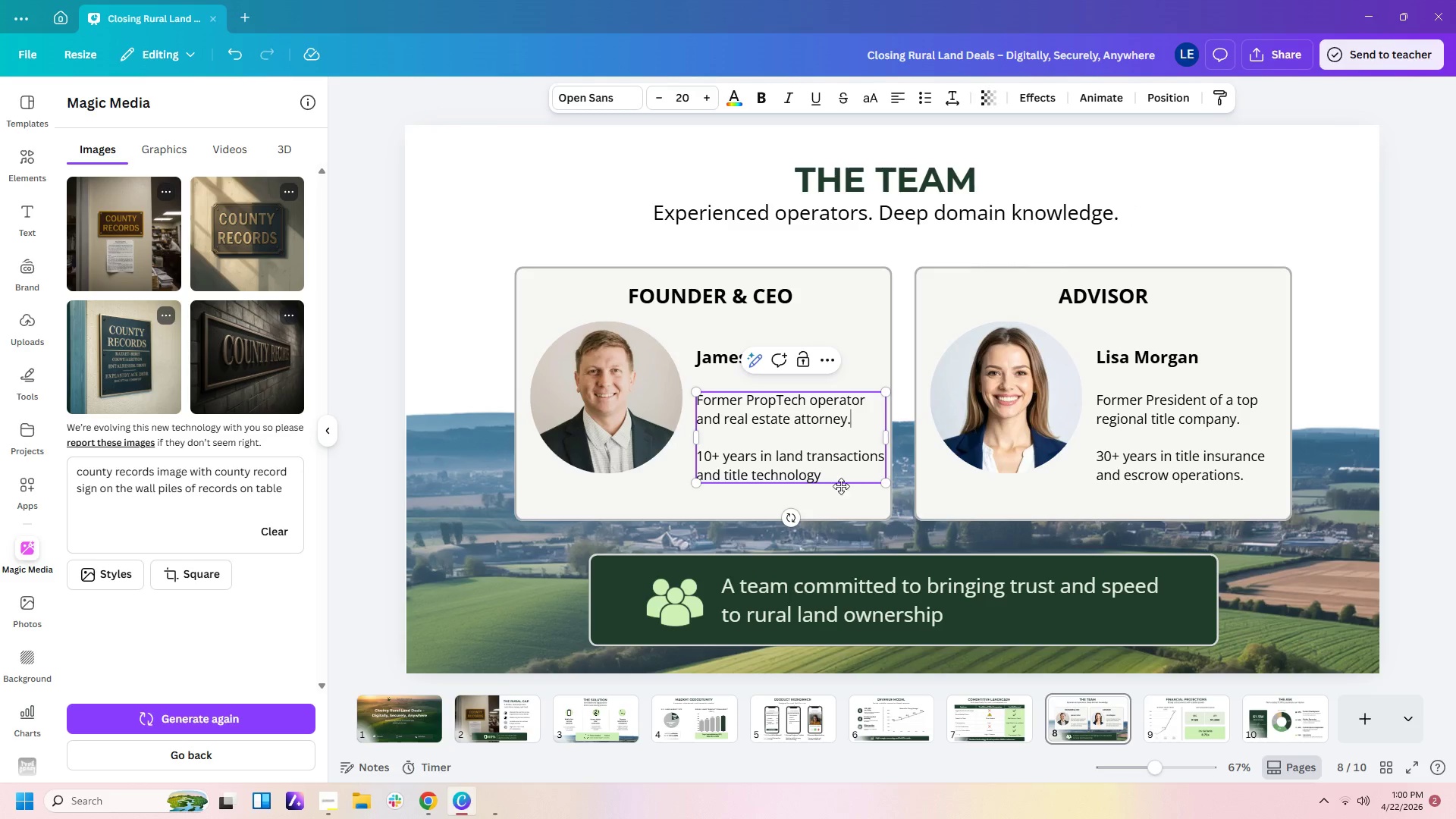 
left_click([837, 480])
 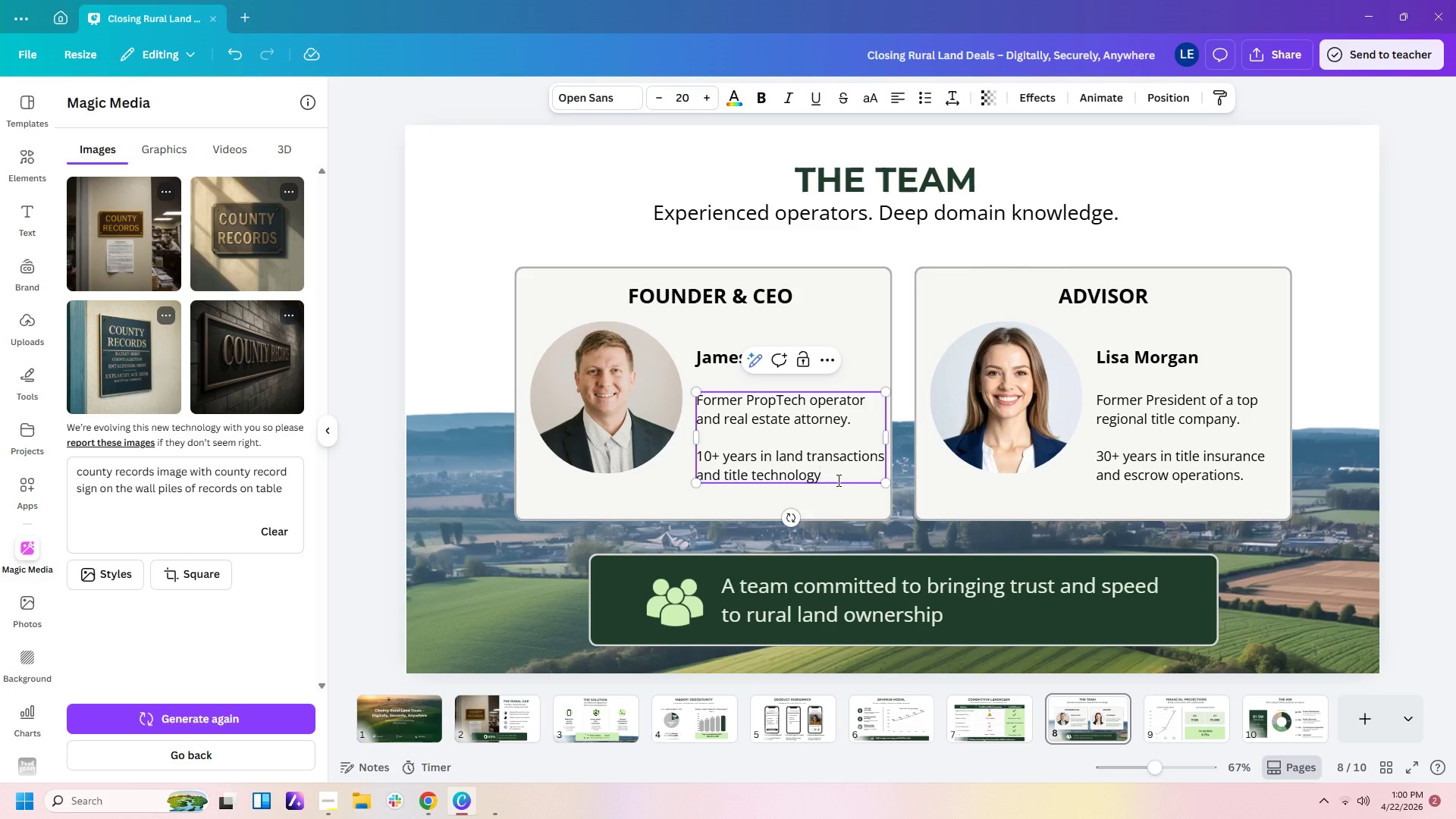 
key(Period)
 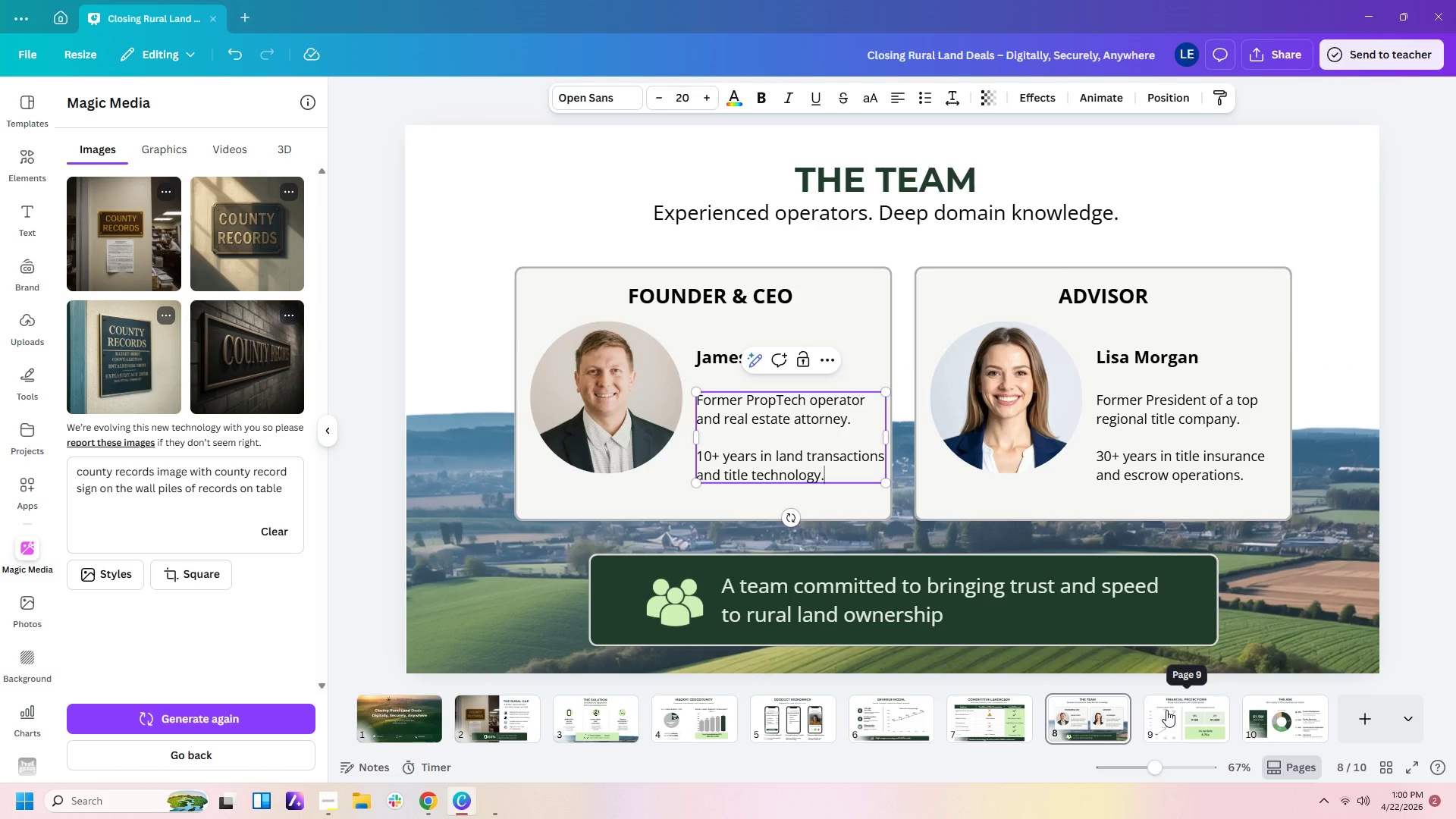 
wait(19.12)
 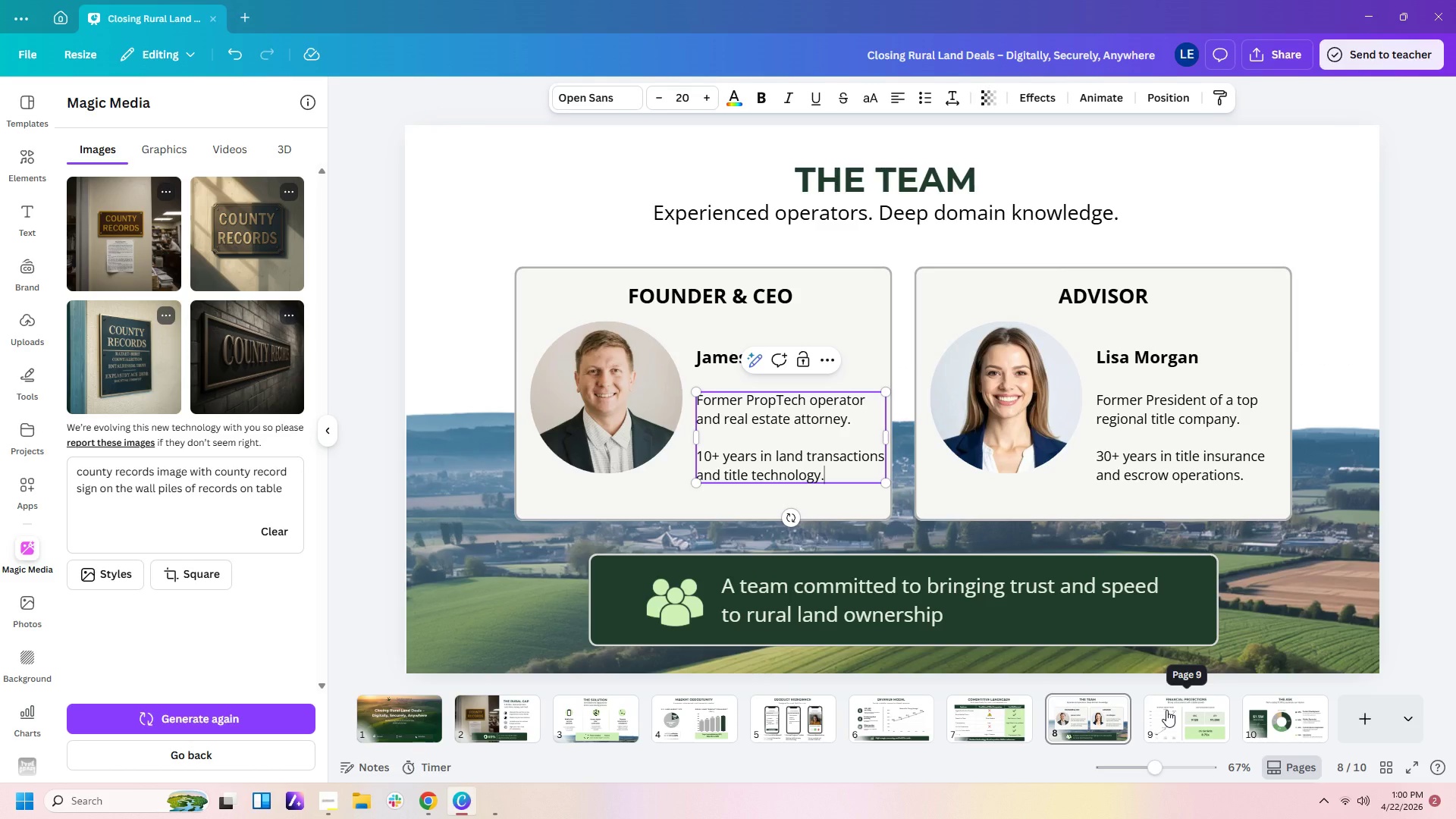 
double_click([956, 613])
 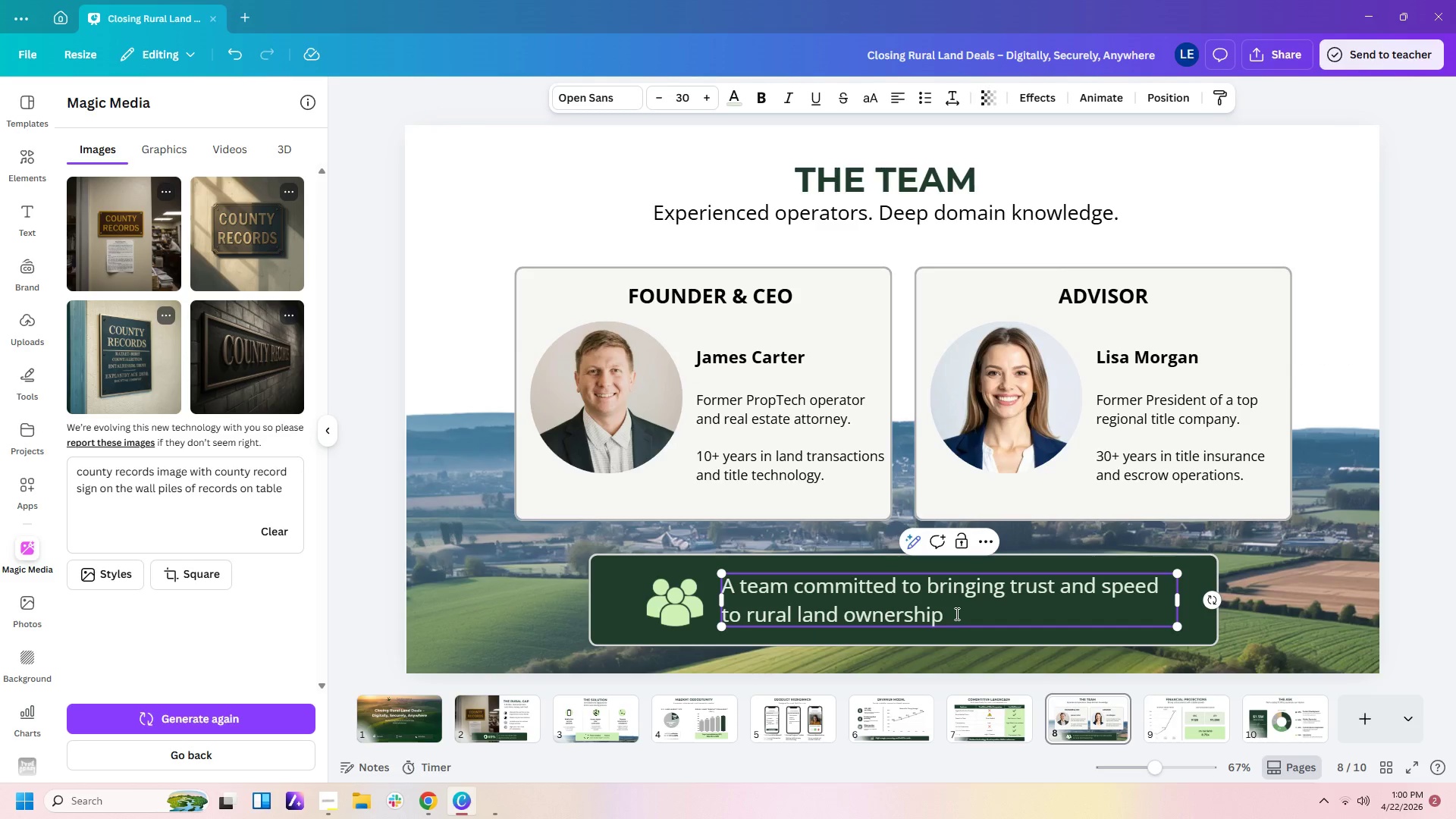 
key(Period)
 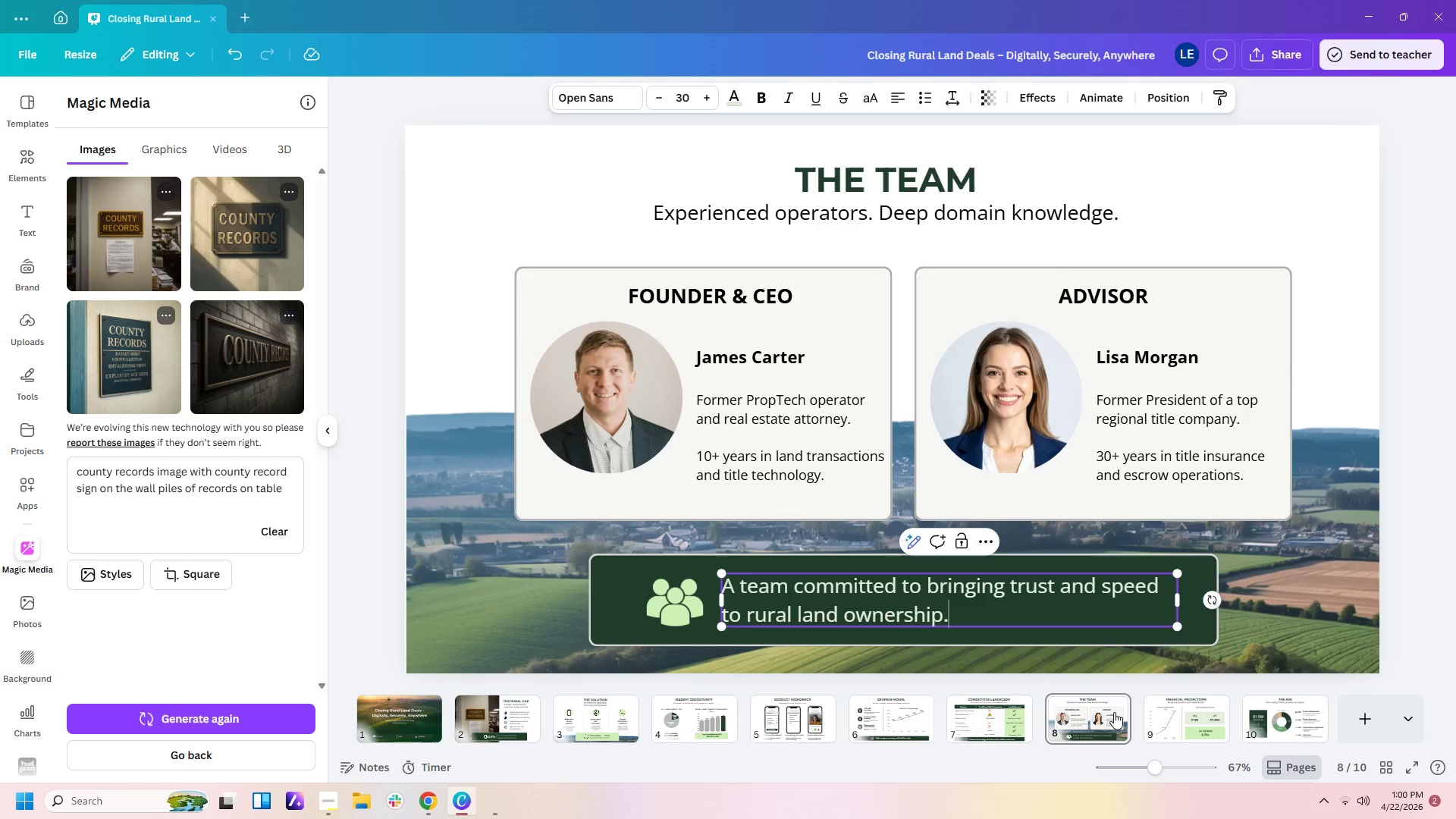 
left_click([1188, 727])
 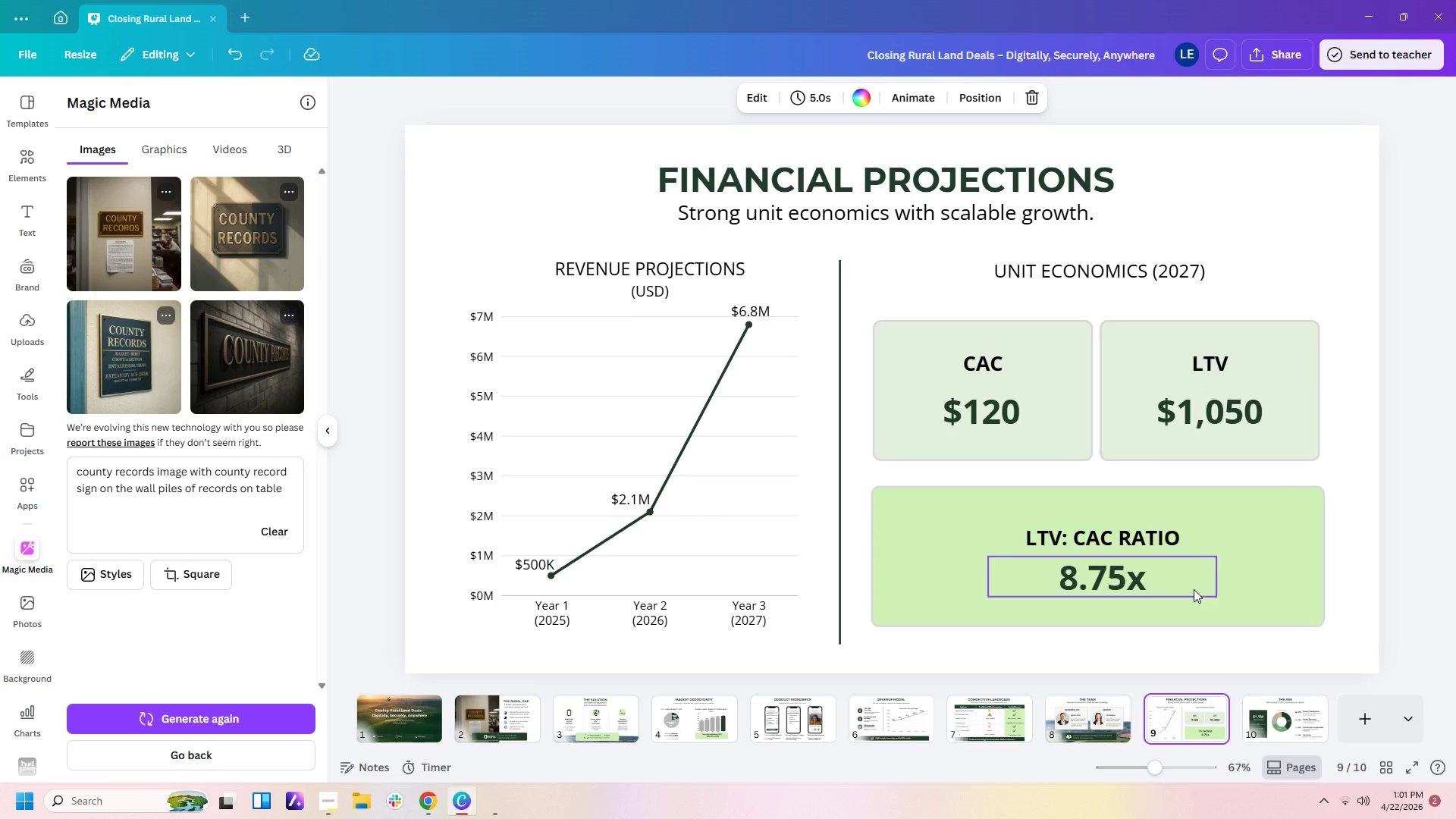 
wait(33.5)
 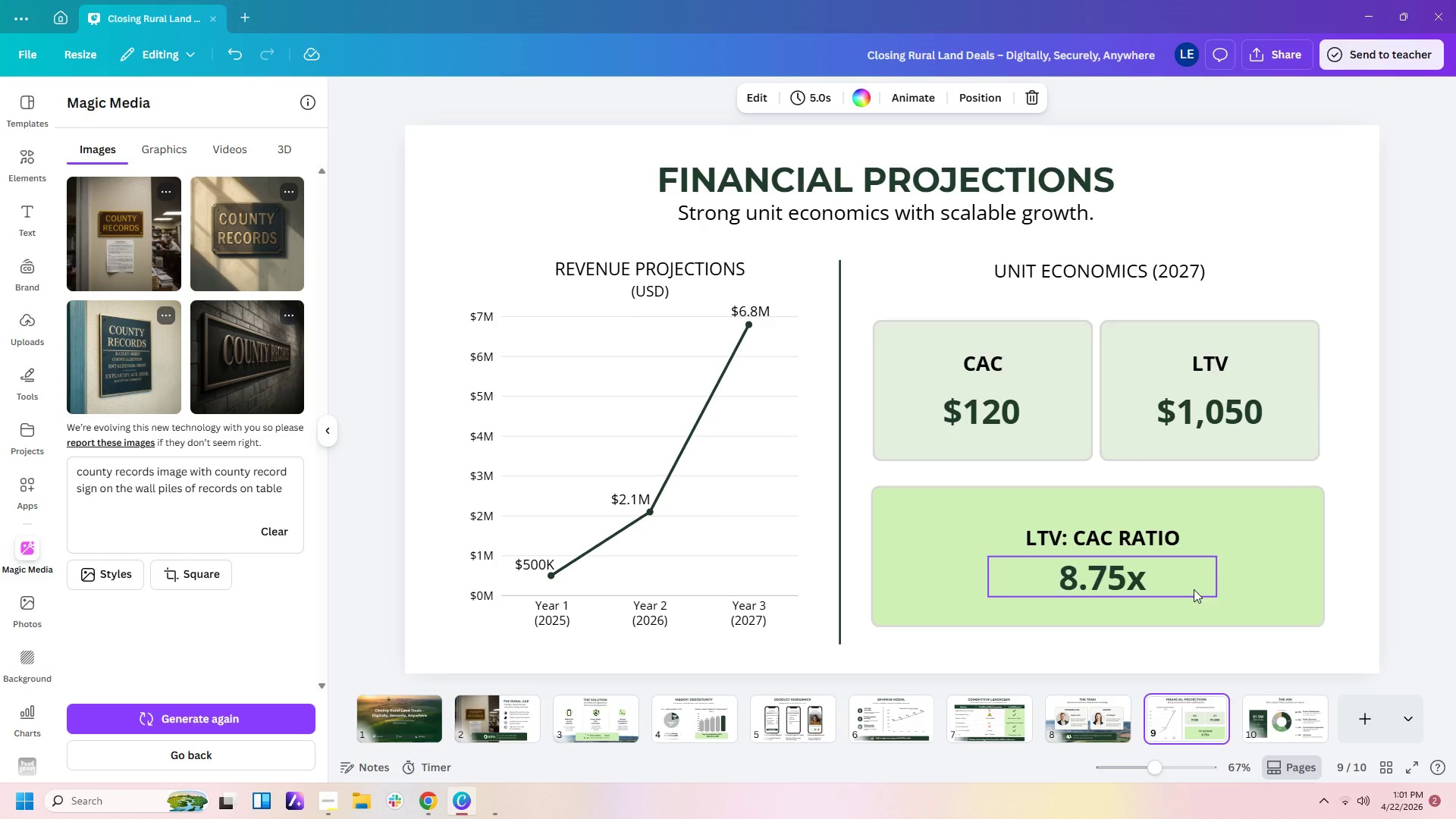 
left_click([1265, 728])
 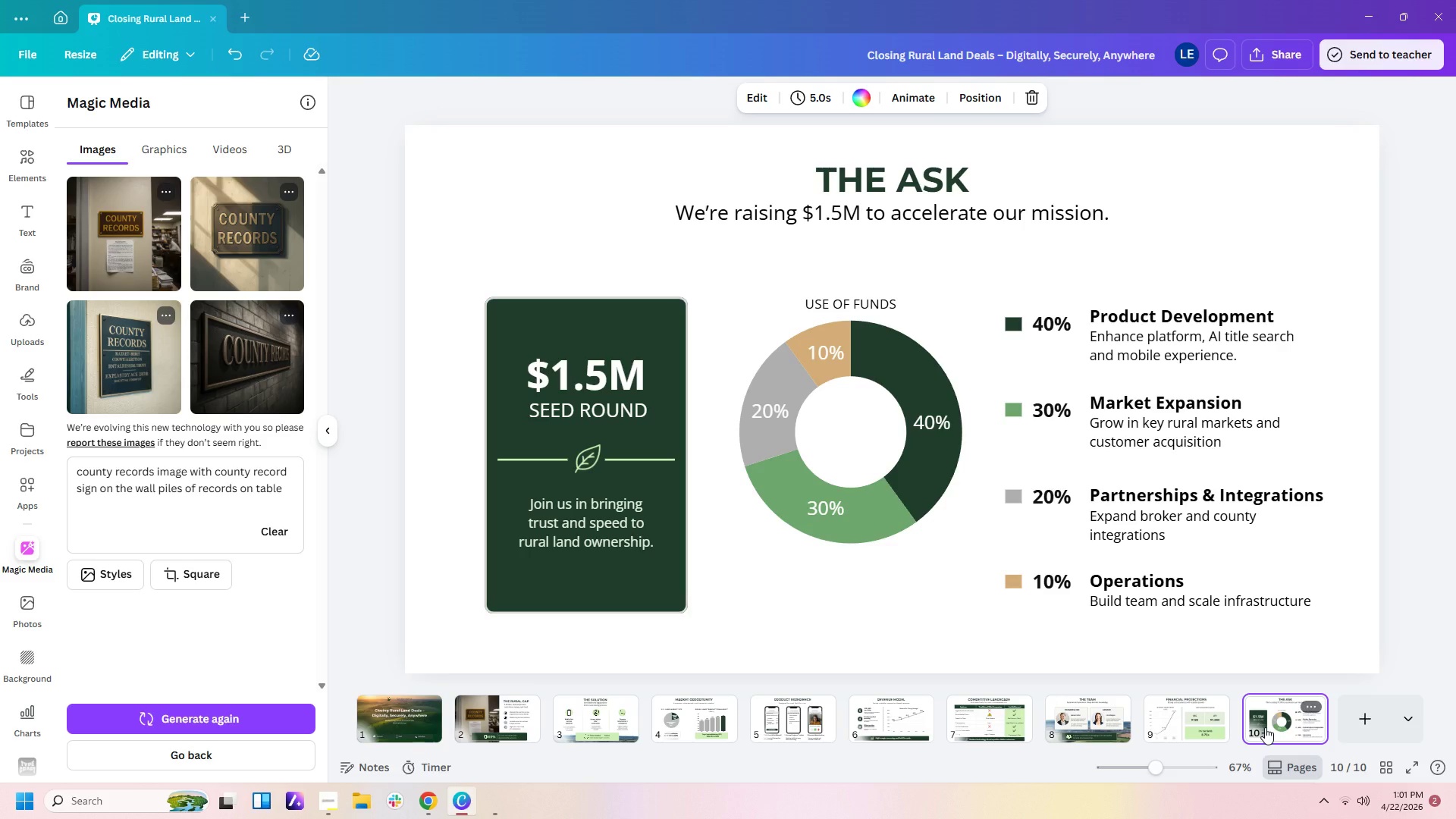 
wait(18.08)
 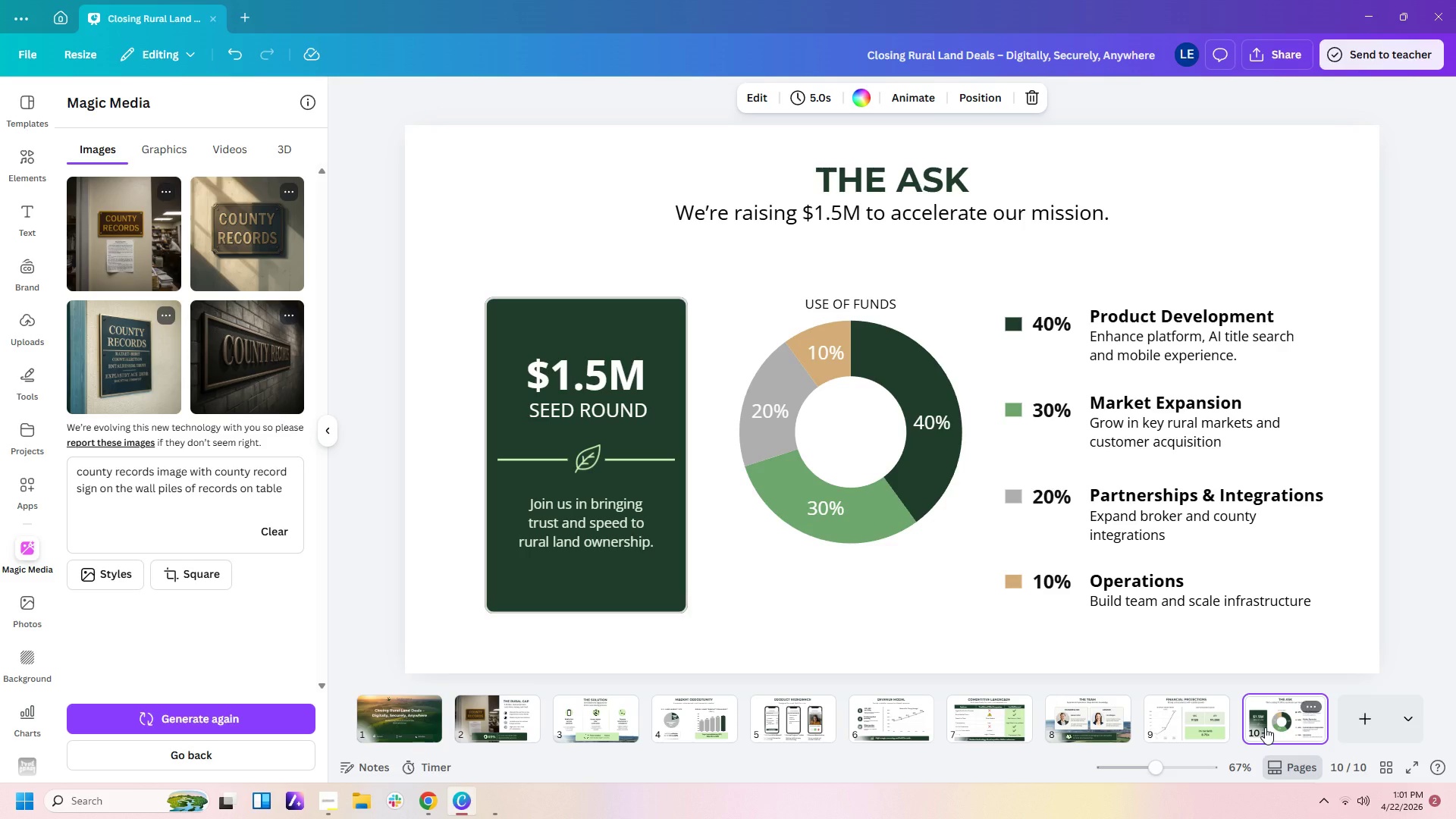 
left_click([939, 428])
 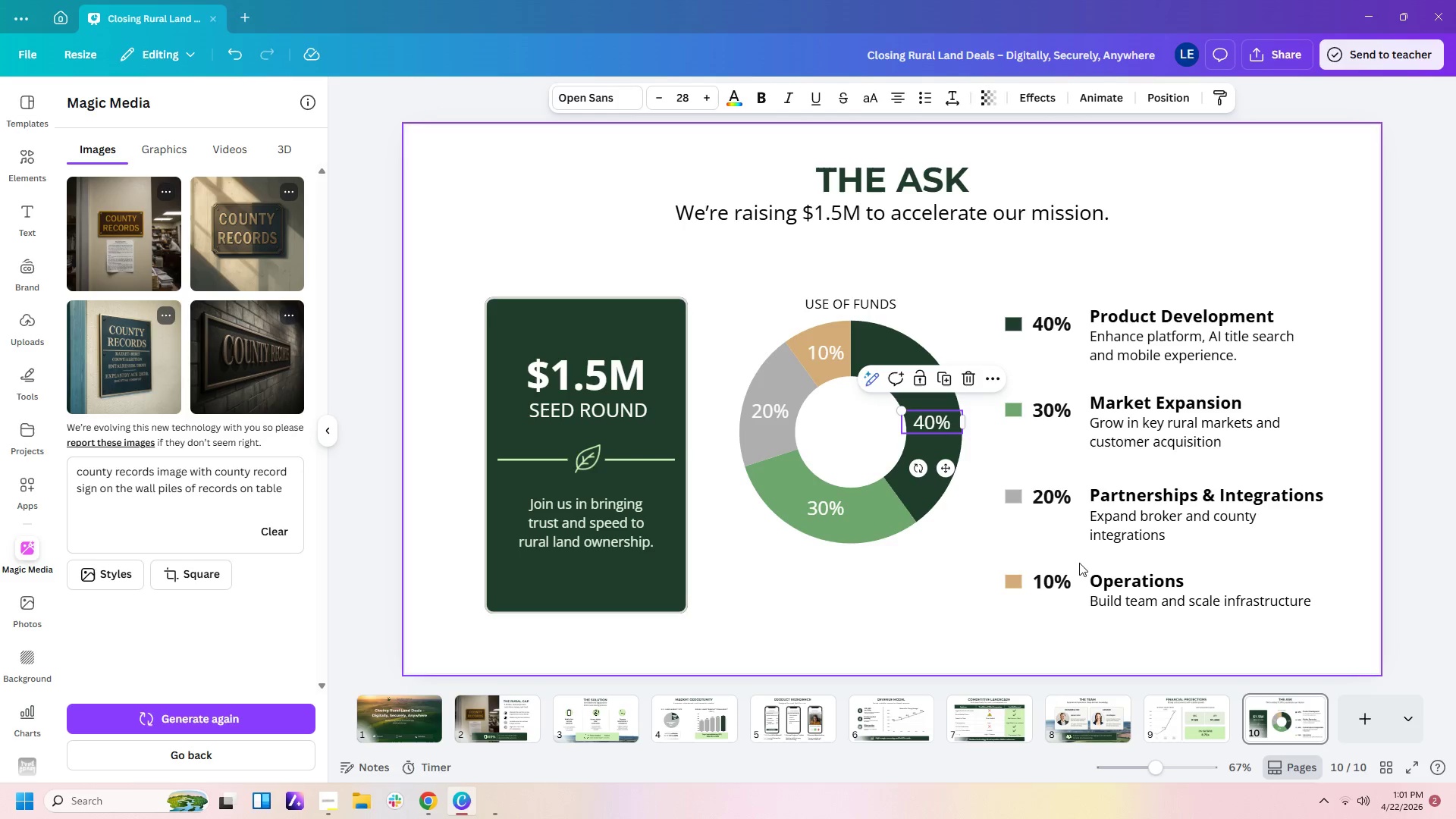 
left_click([971, 587])
 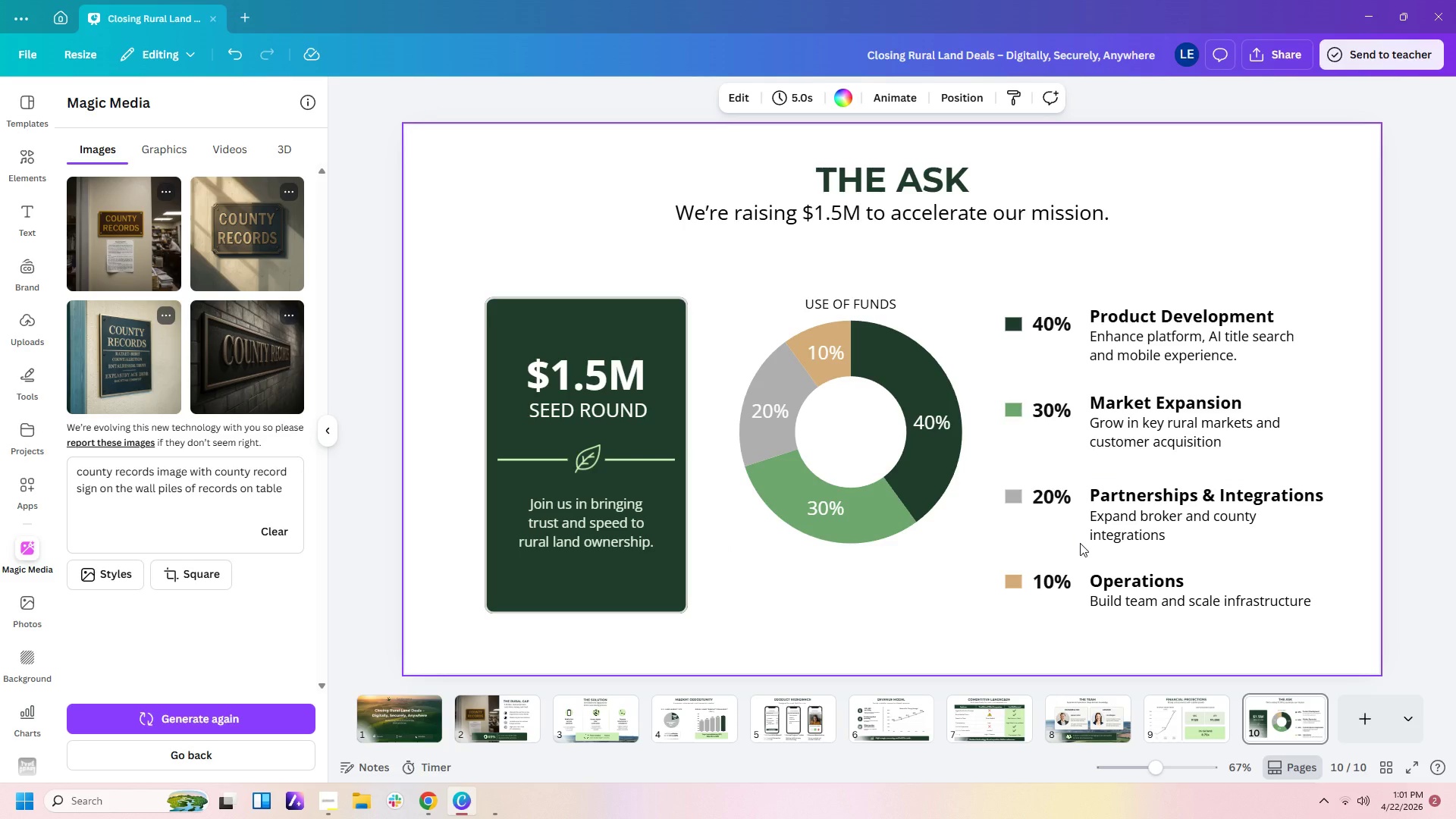 
wait(17.17)
 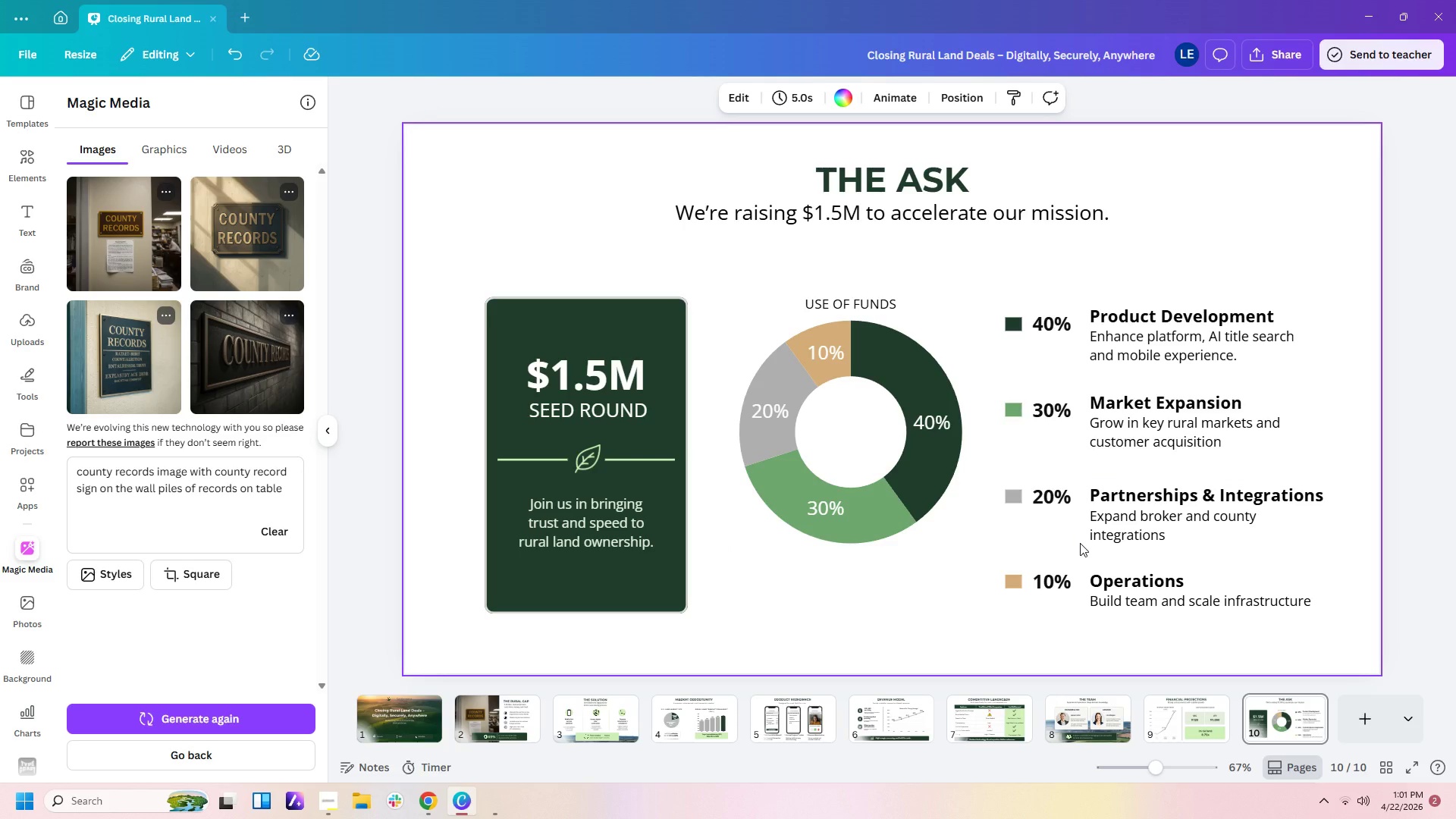 
double_click([1240, 359])
 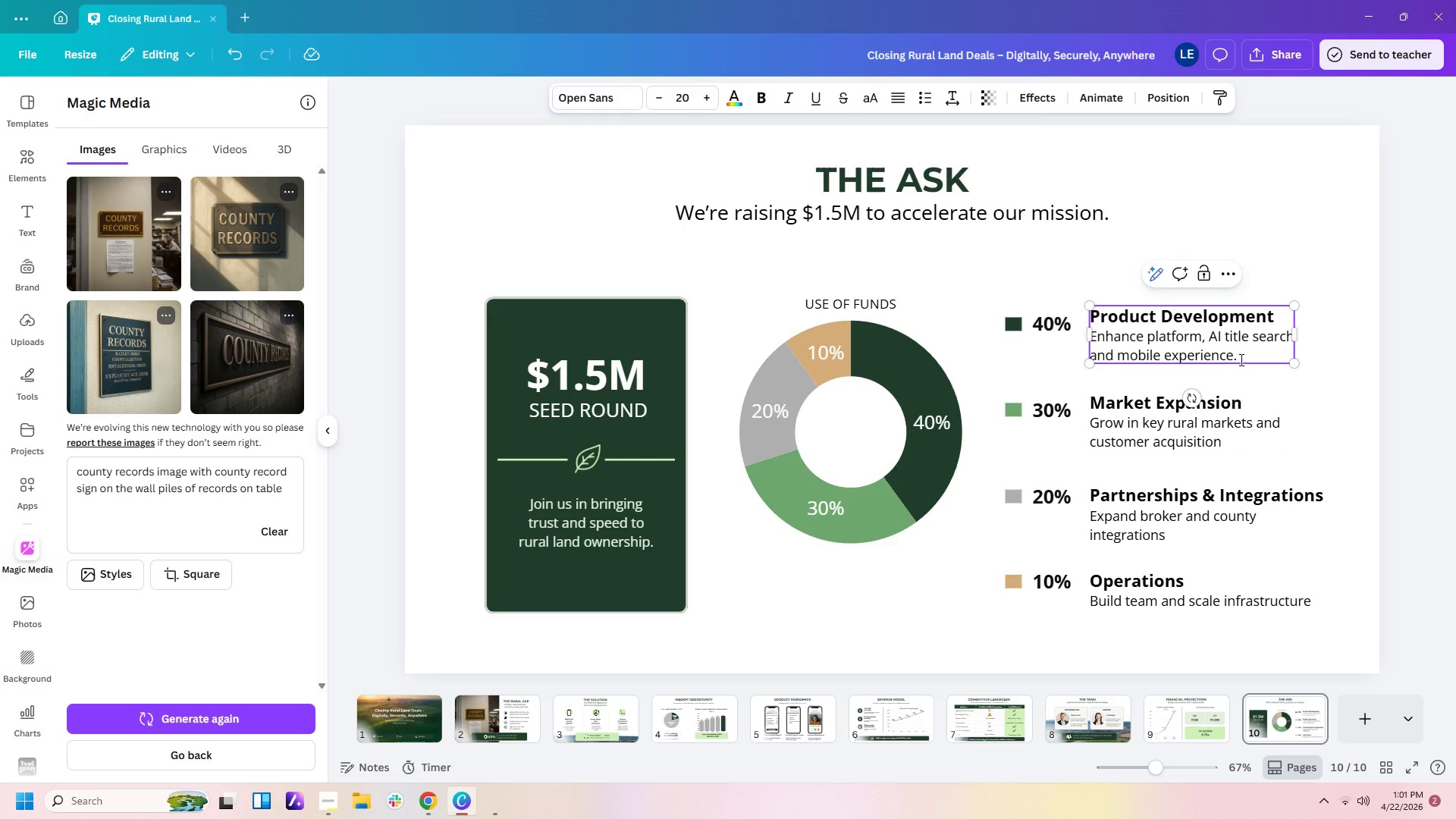 
key(Backspace)
 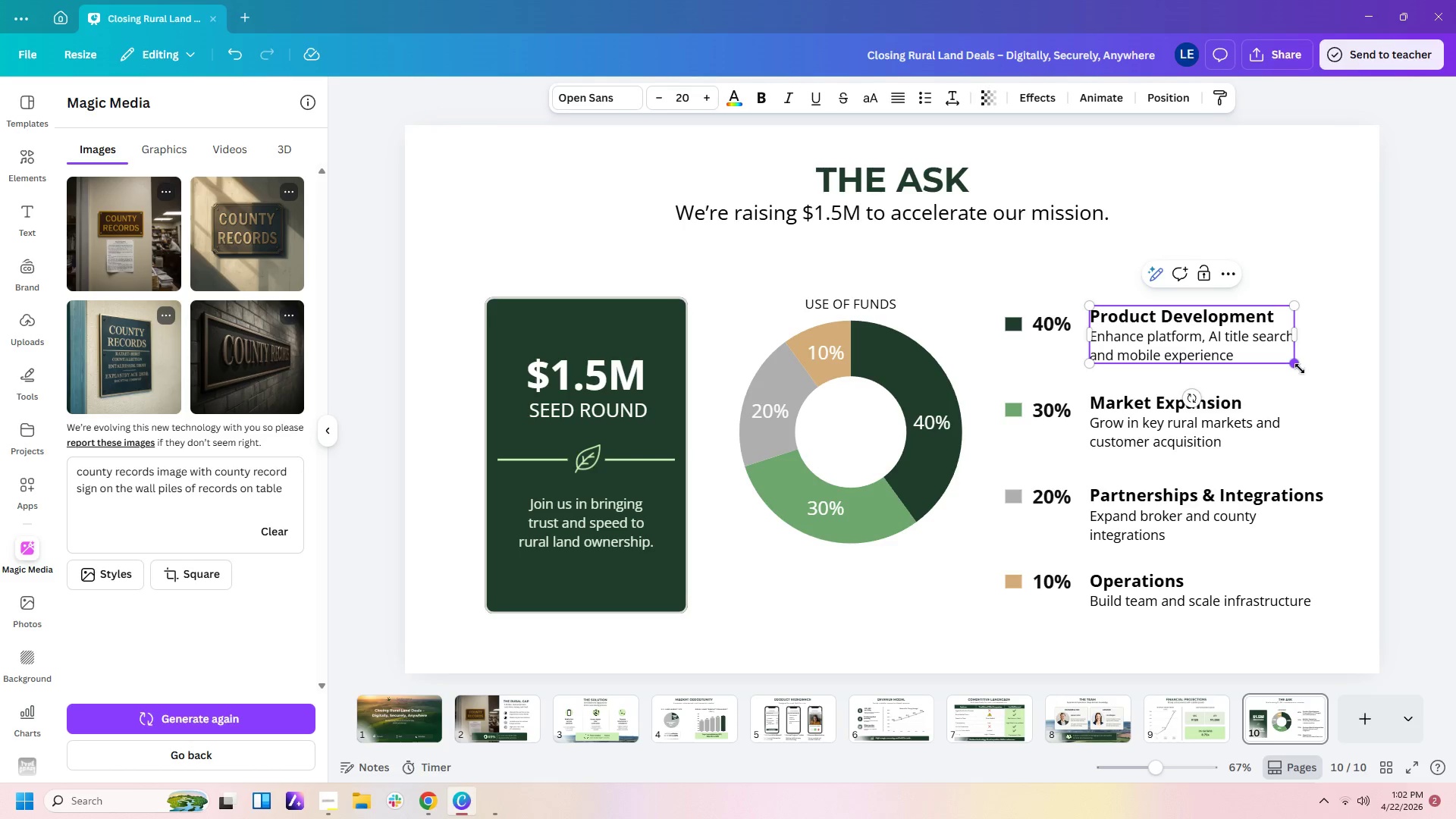 
wait(15.17)
 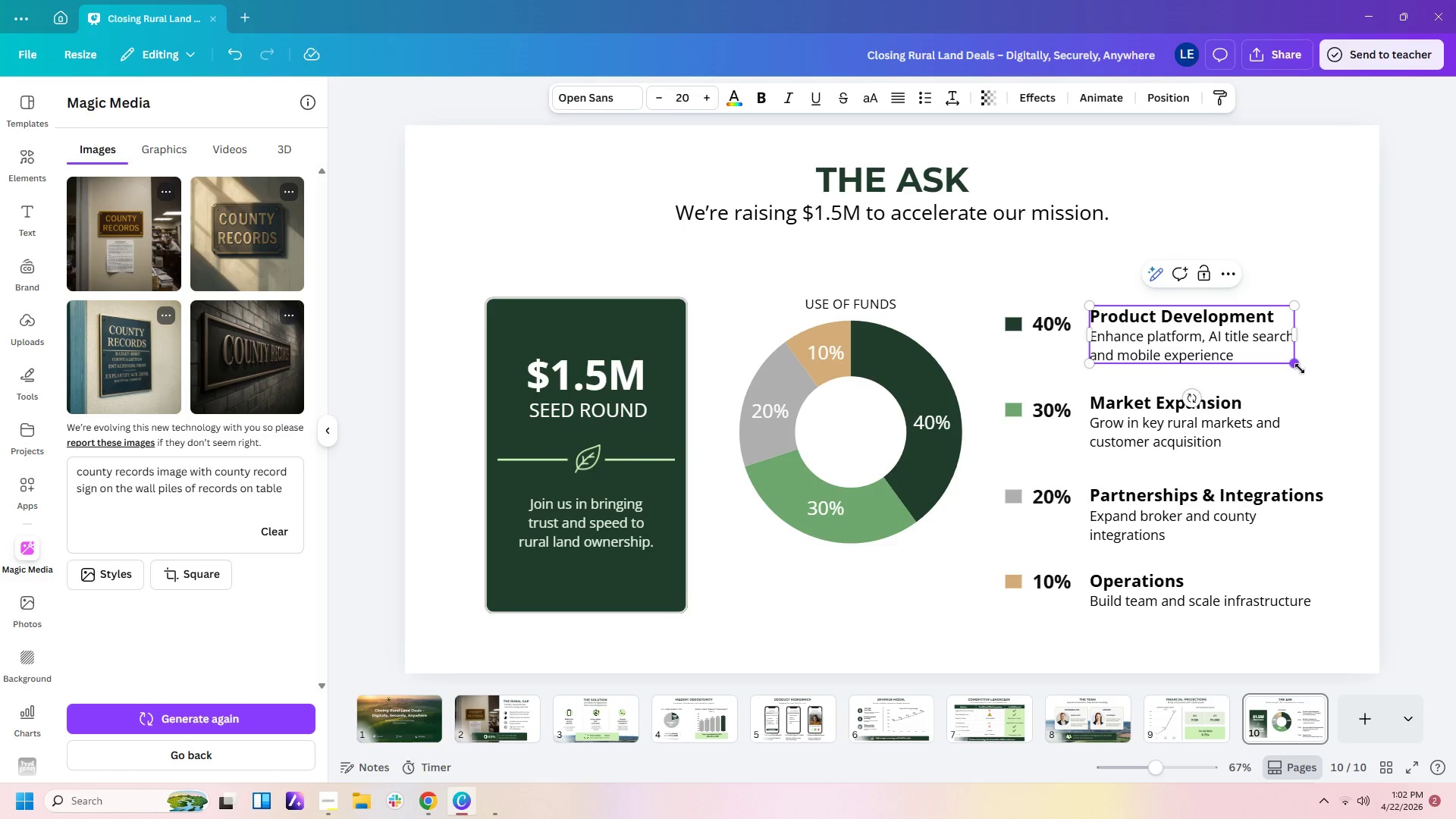 
left_click([519, 717])
 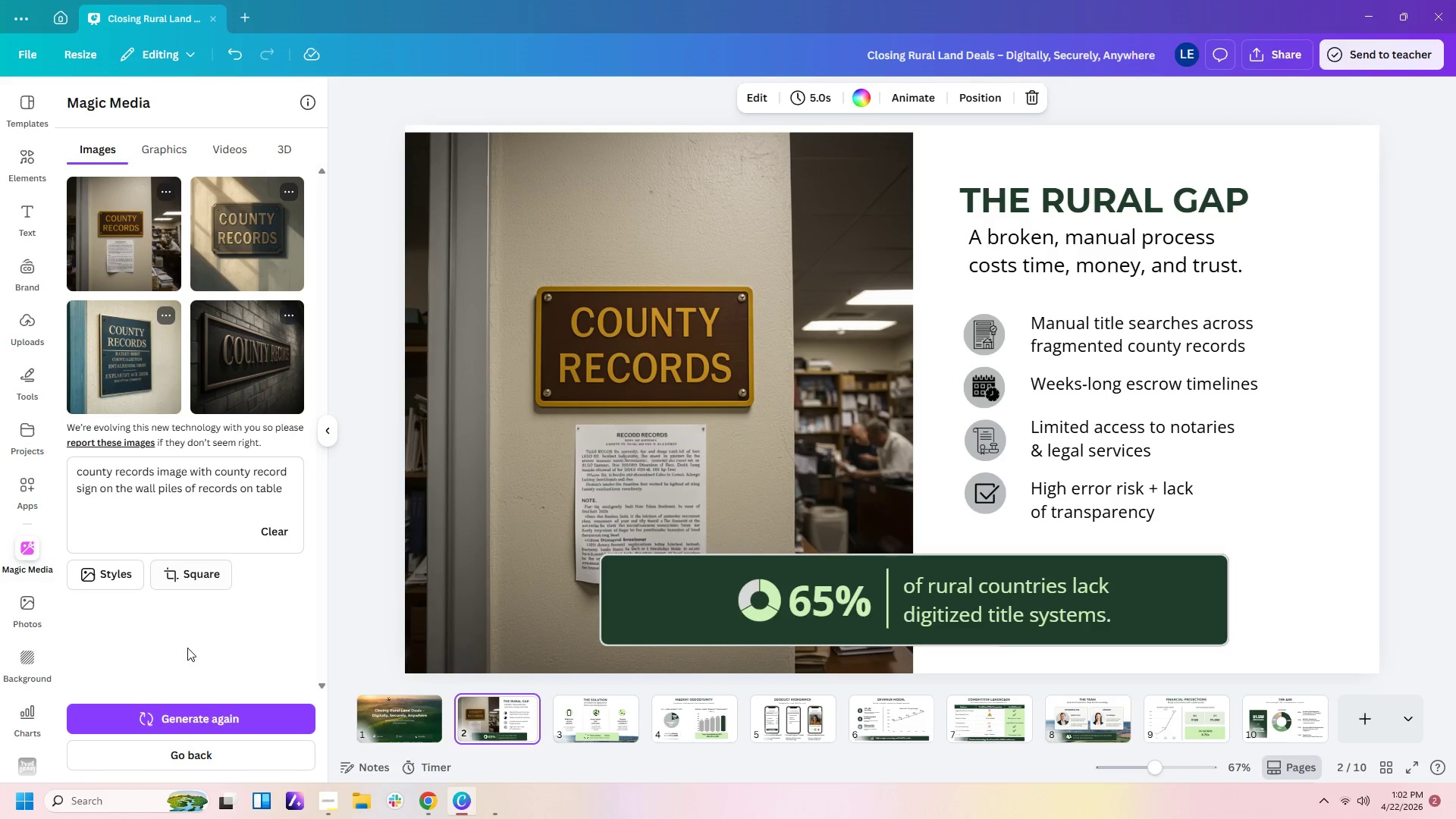 
left_click([193, 722])
 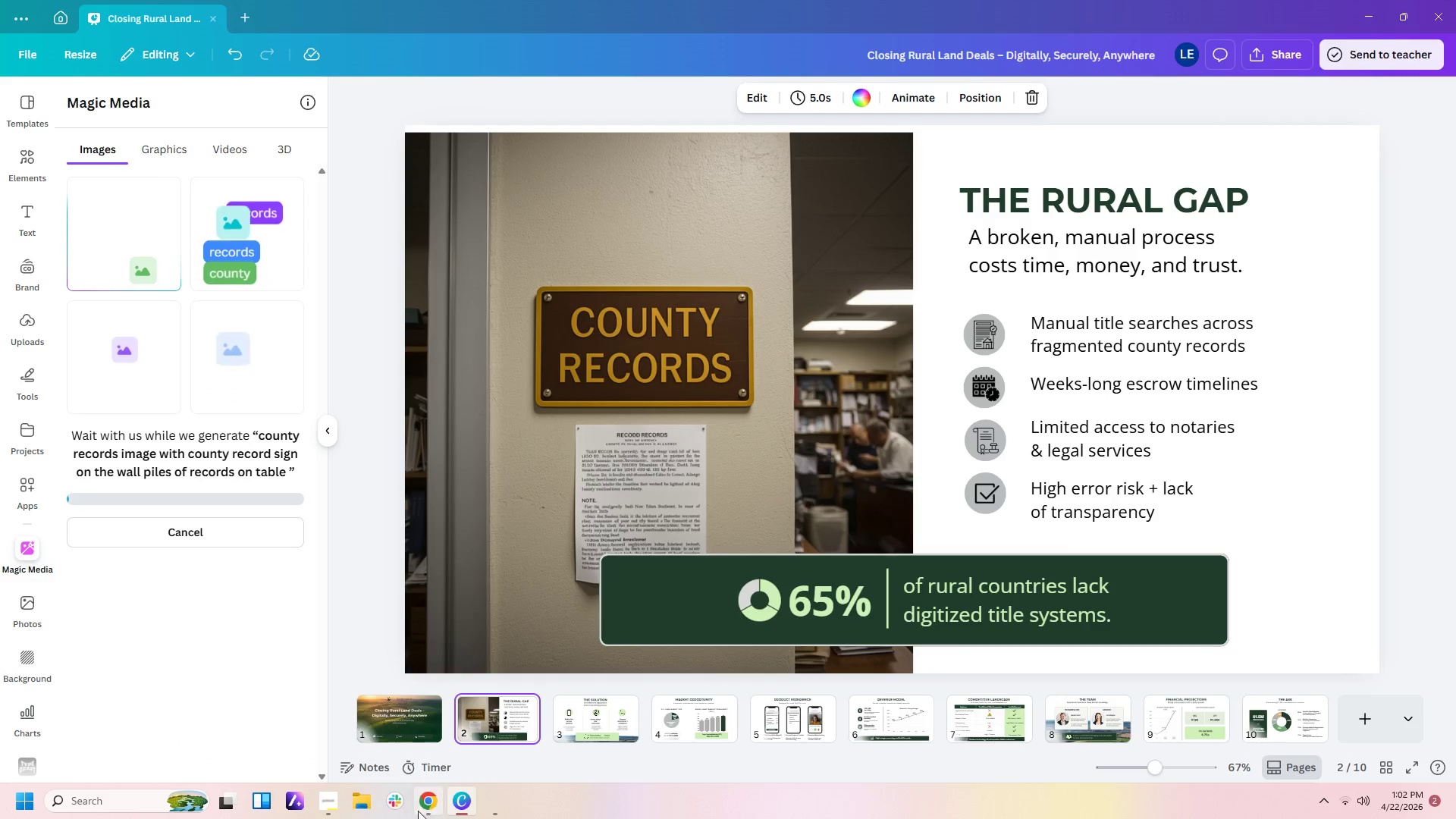 
left_click([325, 809])